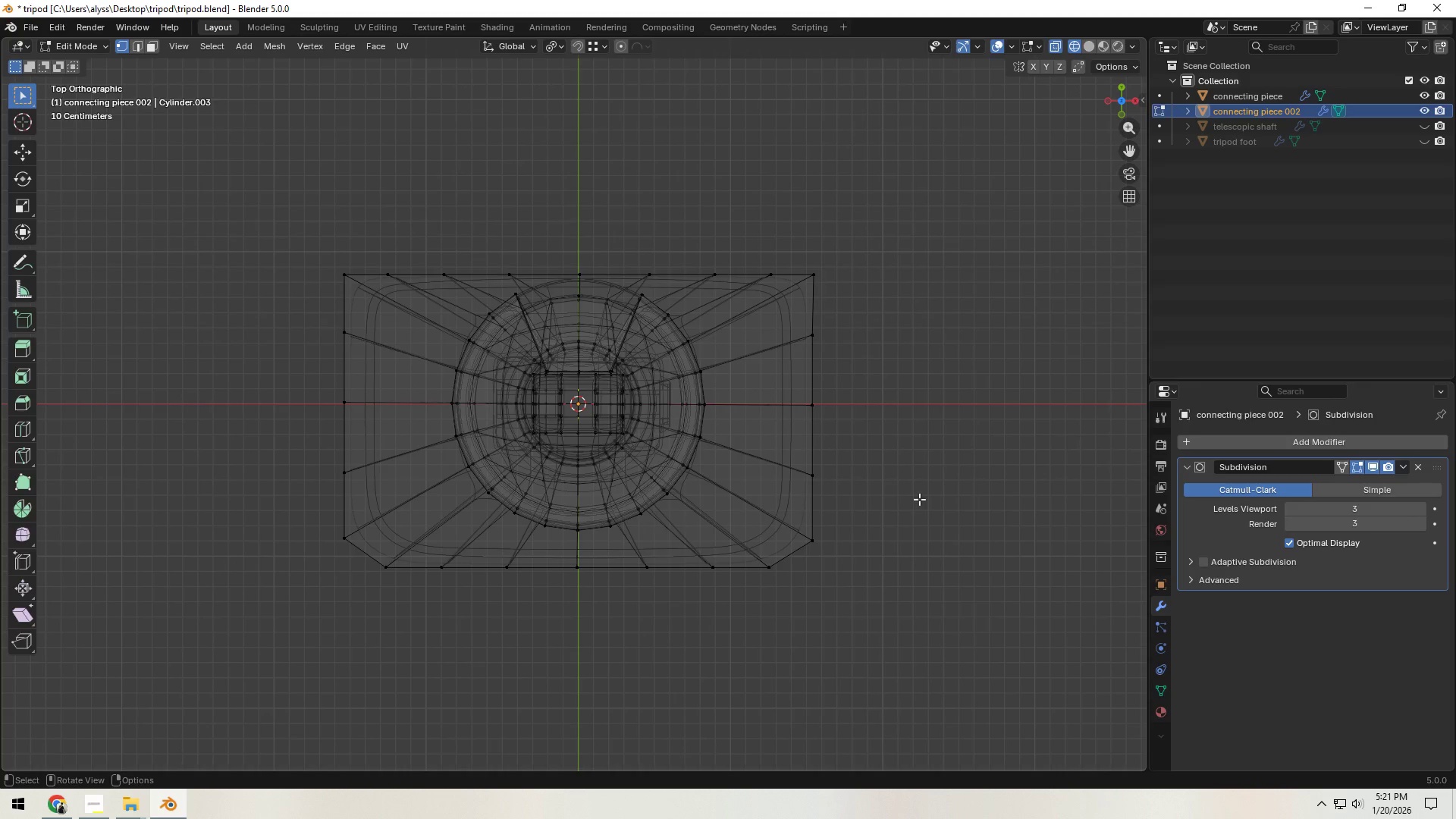 
key(Tab)
 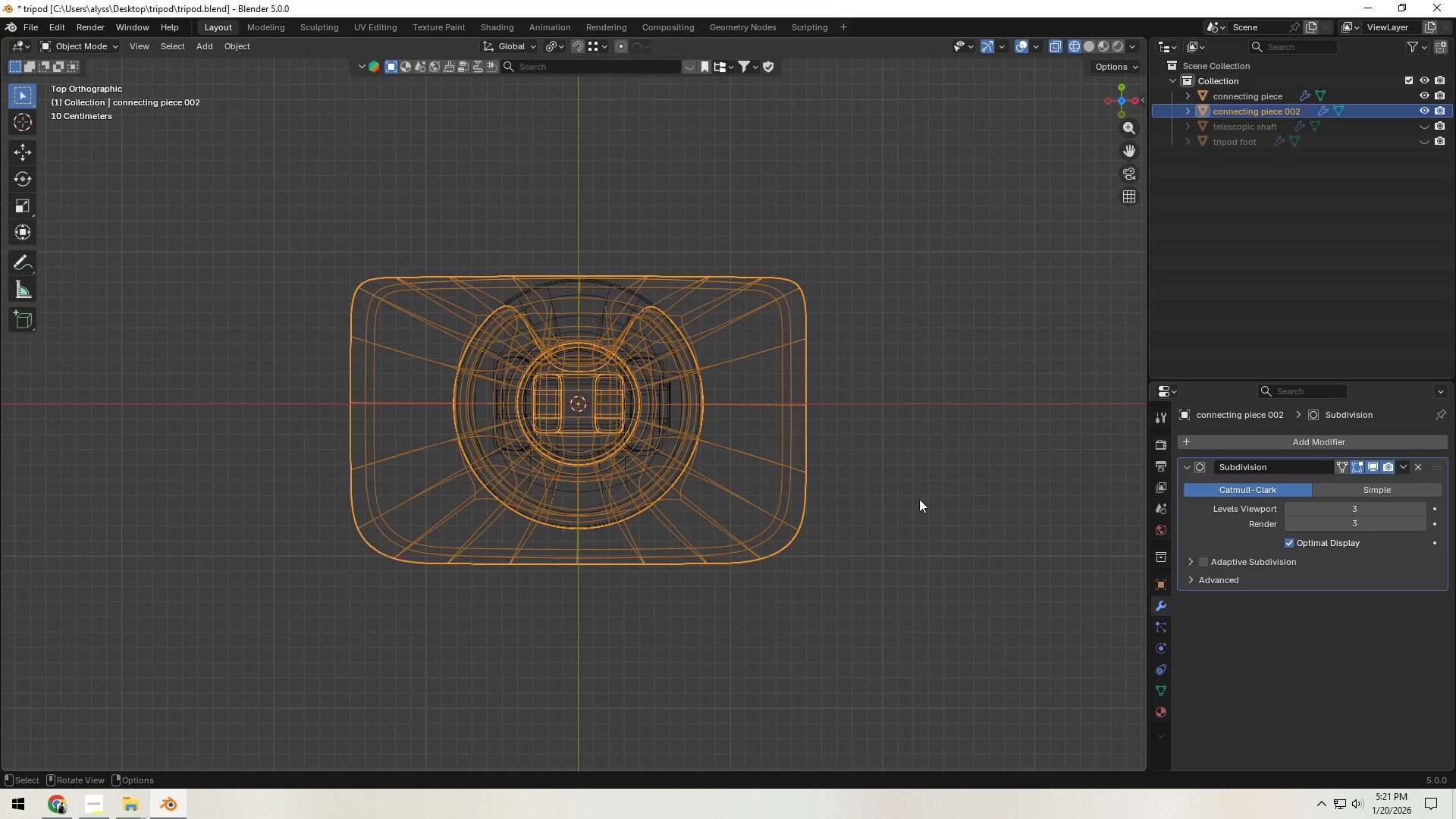 
left_click([919, 499])
 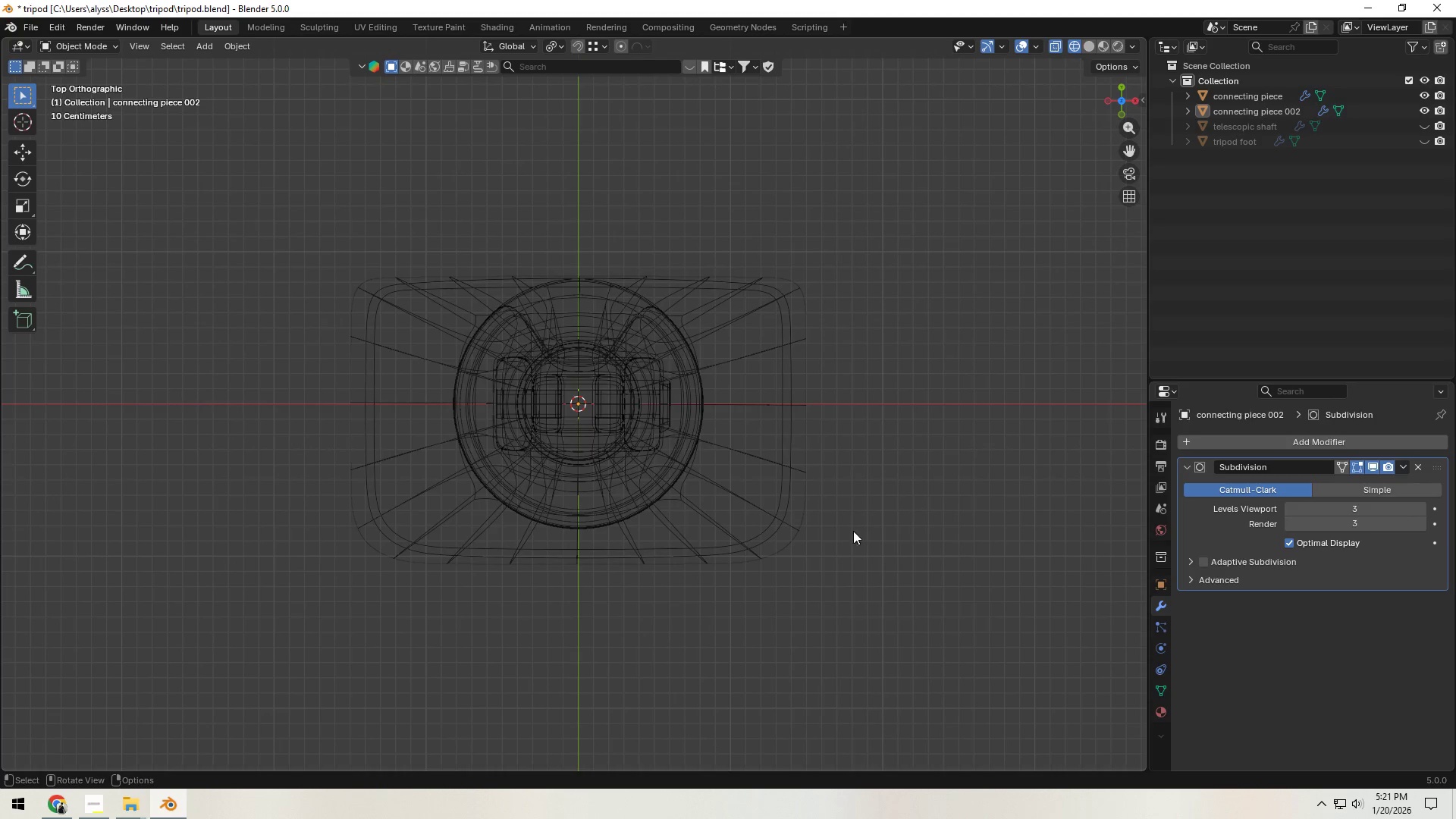 
key(Z)
 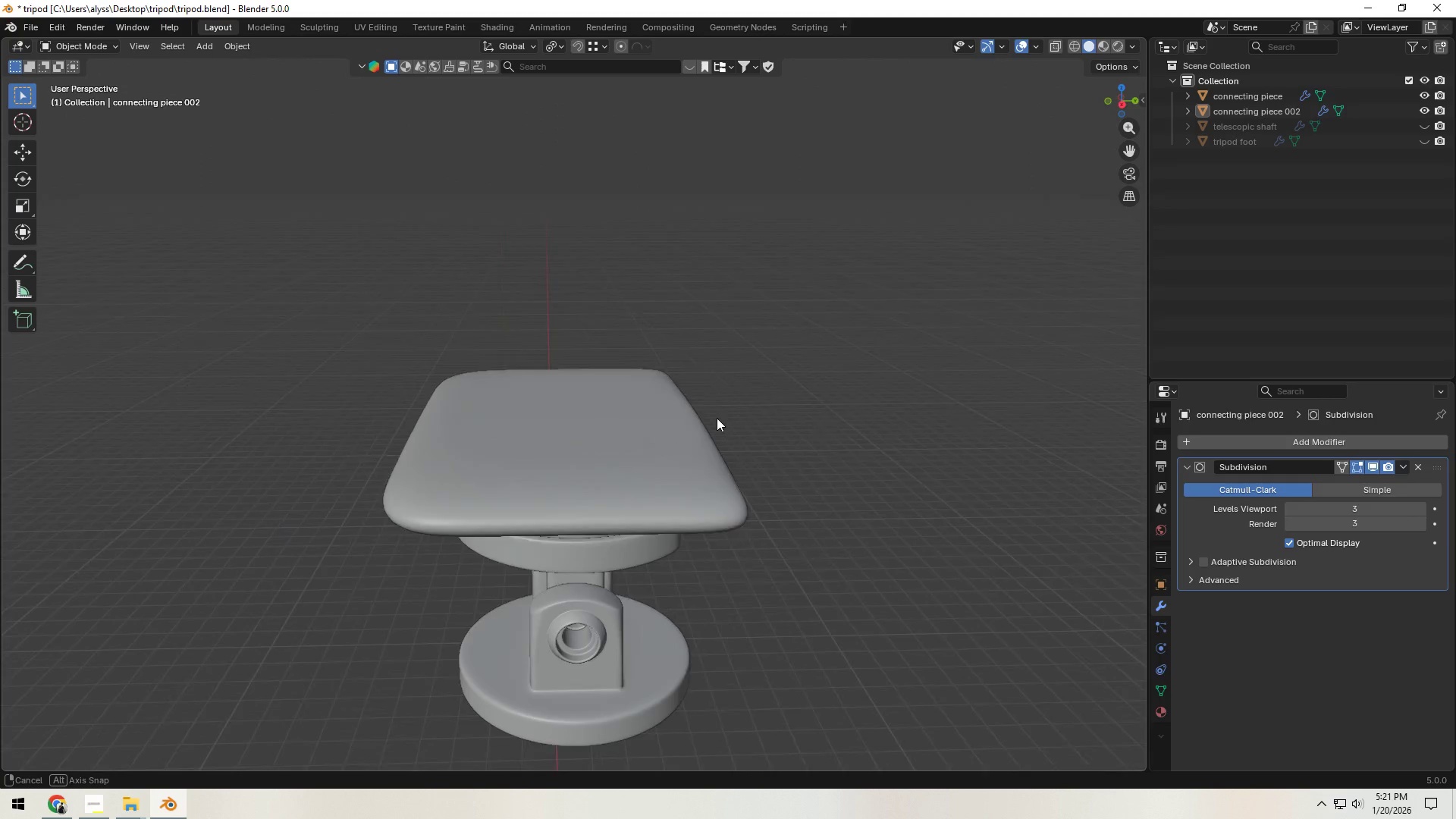 
key(Tab)
 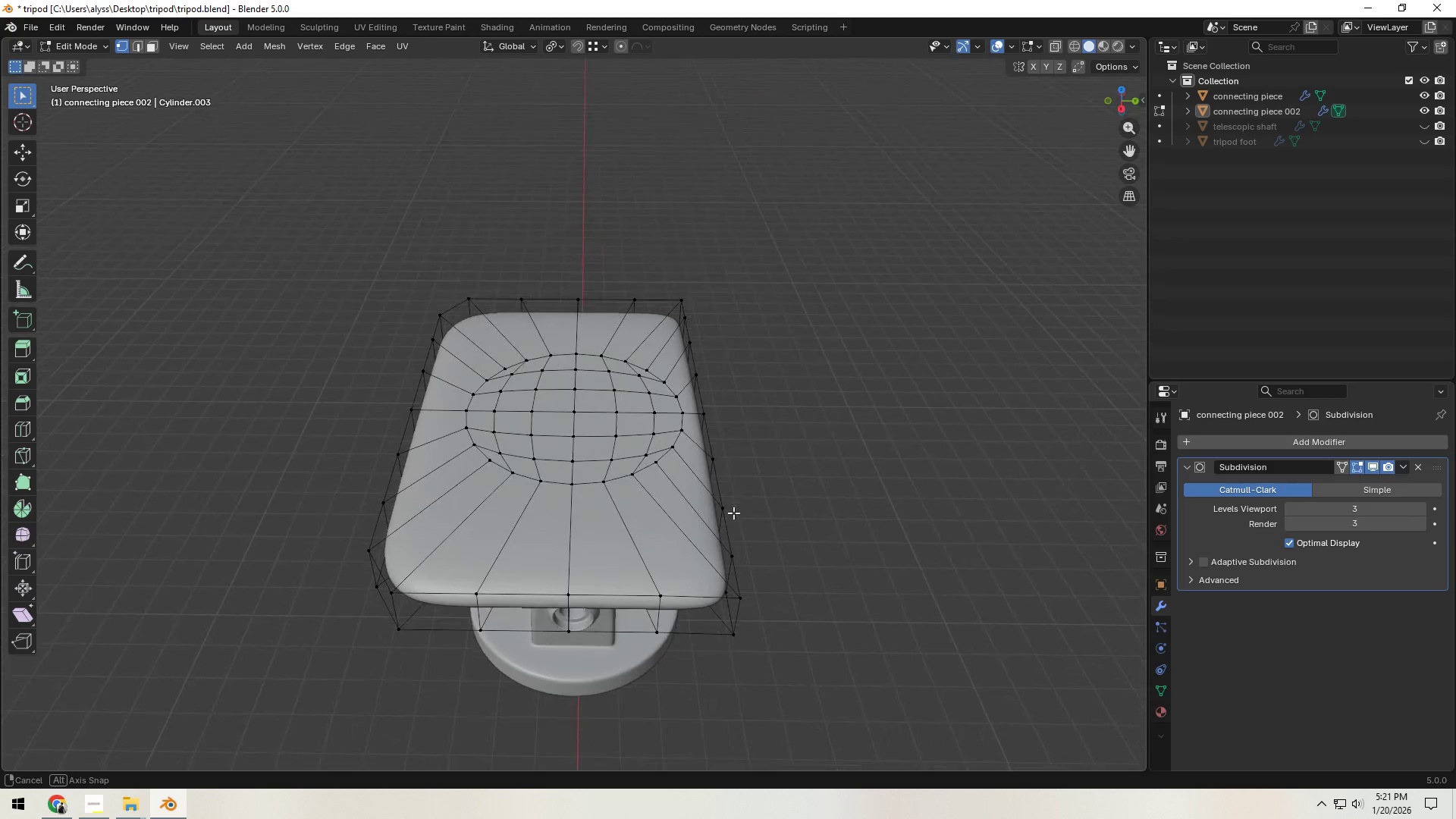 
key(3)
 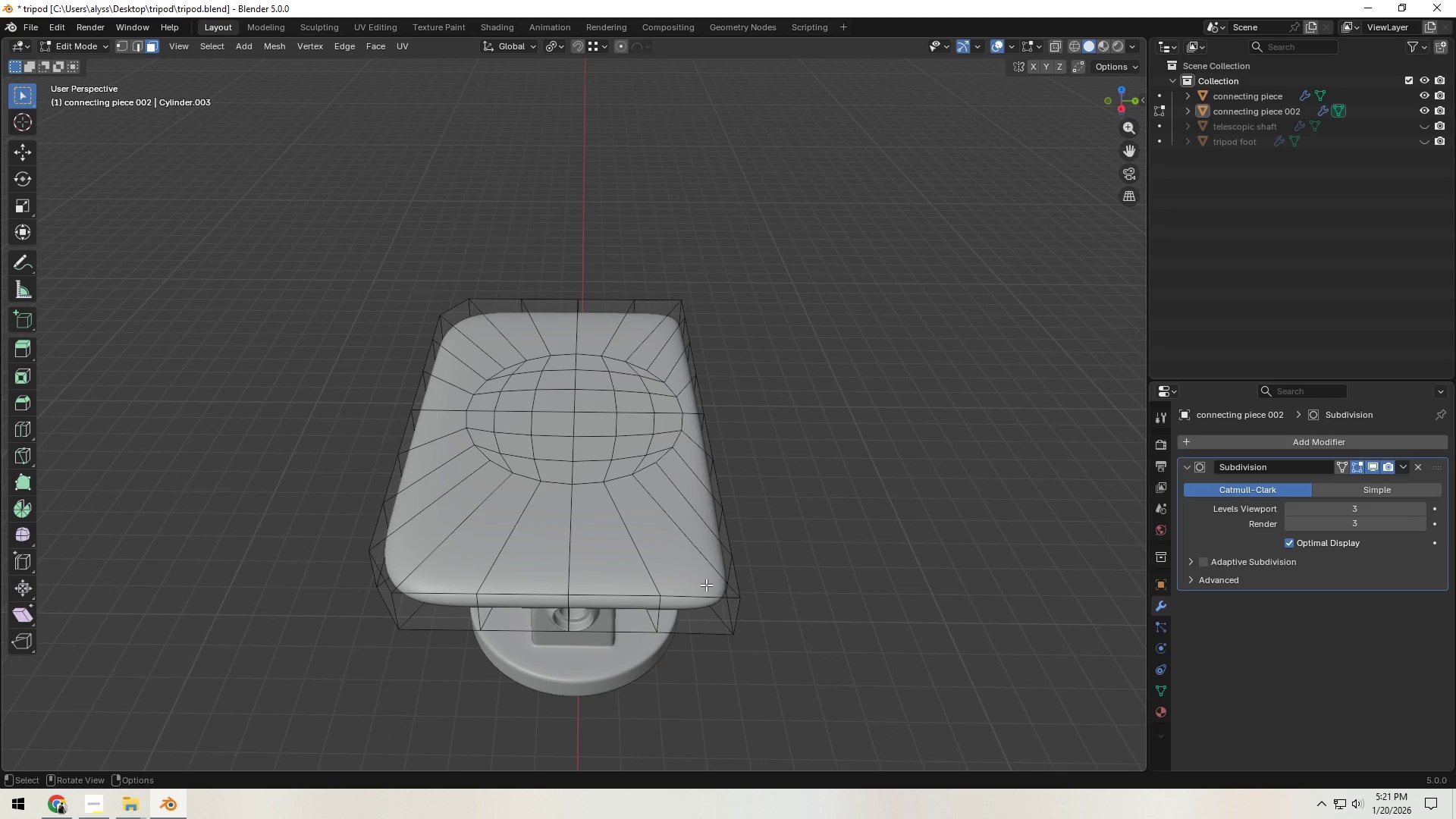 
hold_key(key=AltLeft, duration=0.8)
left_click([702, 563])
 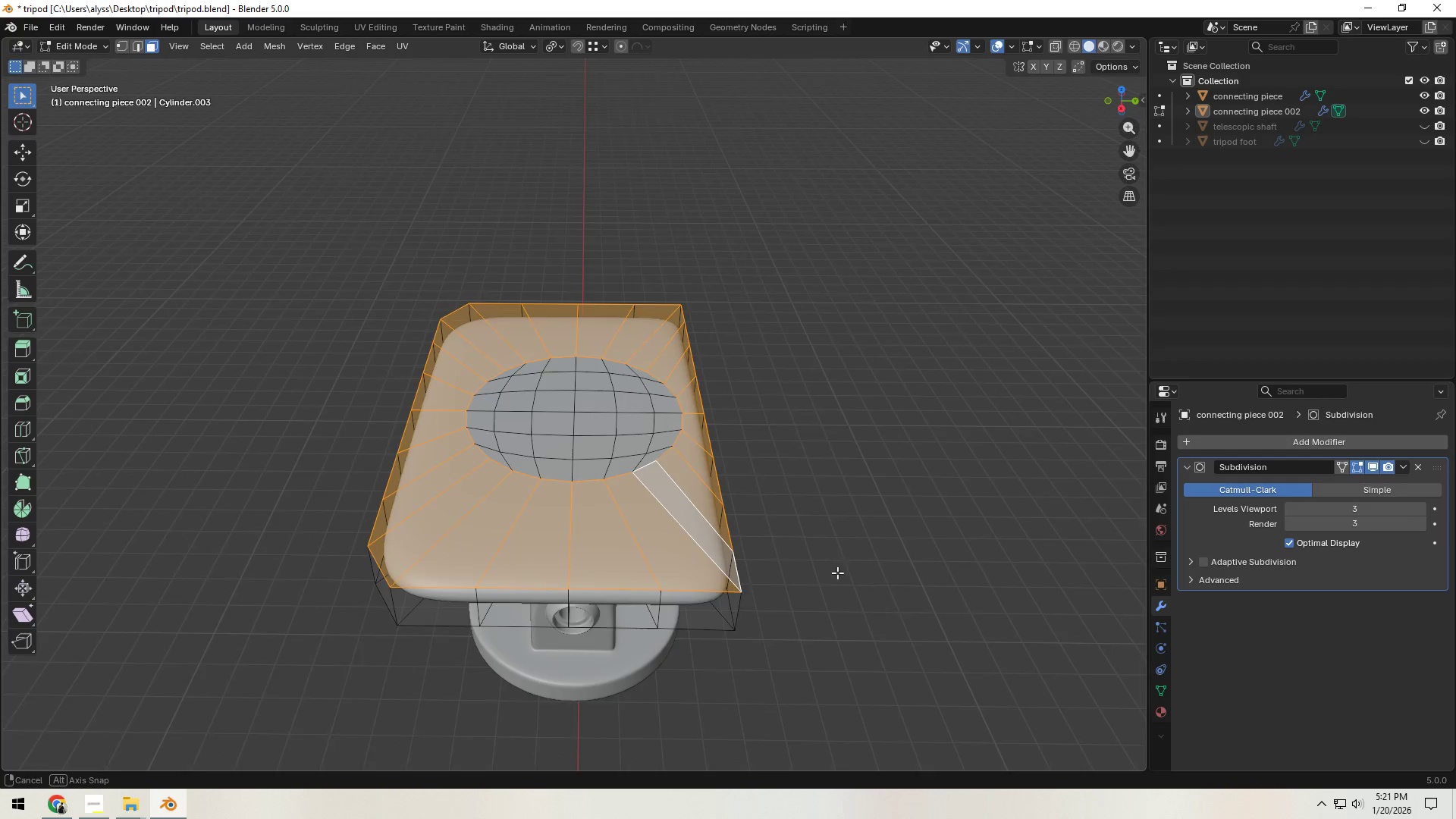 
scroll: coordinate [836, 569], scroll_direction: up, amount: 1.0
 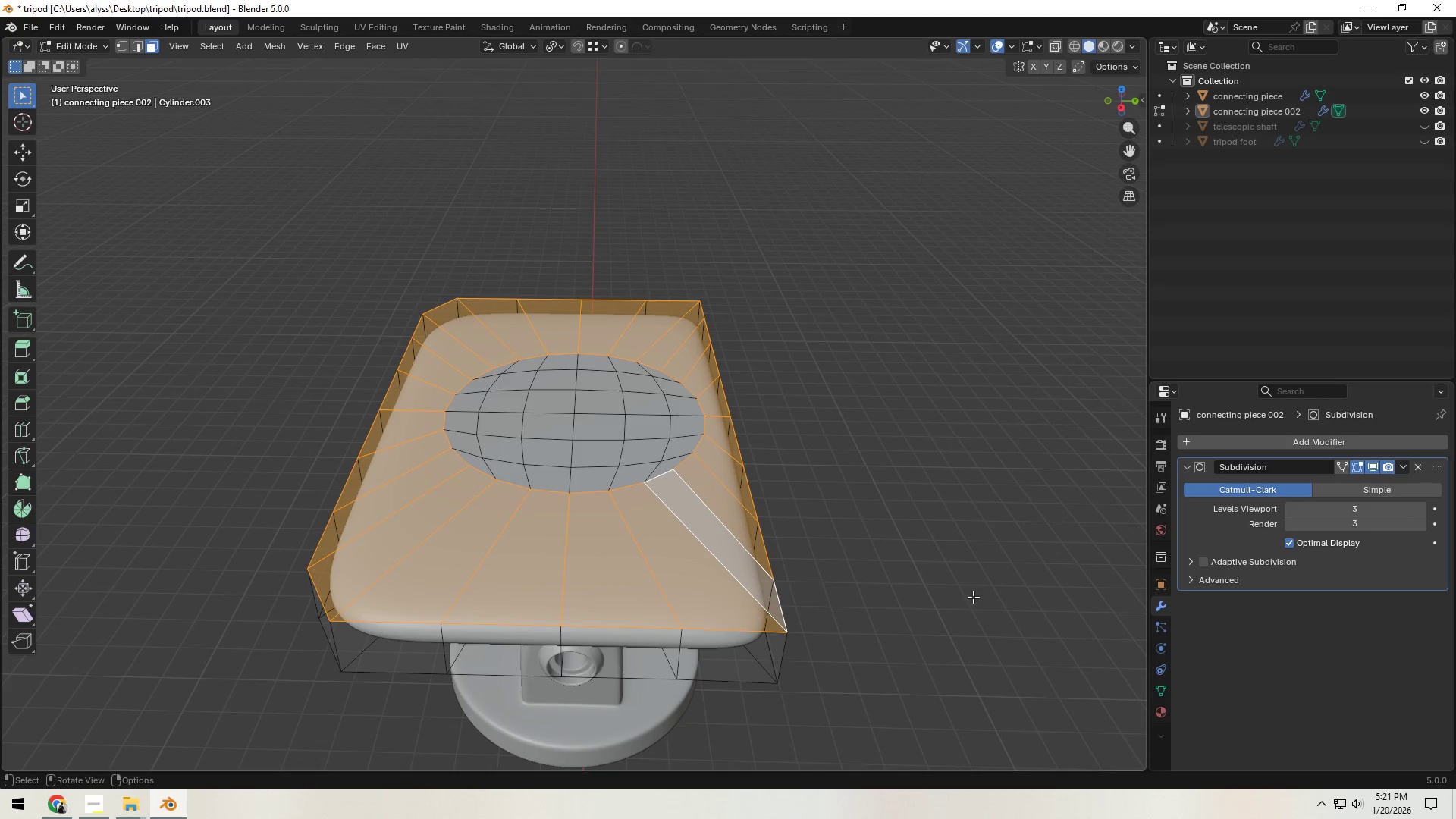 
key(I)
 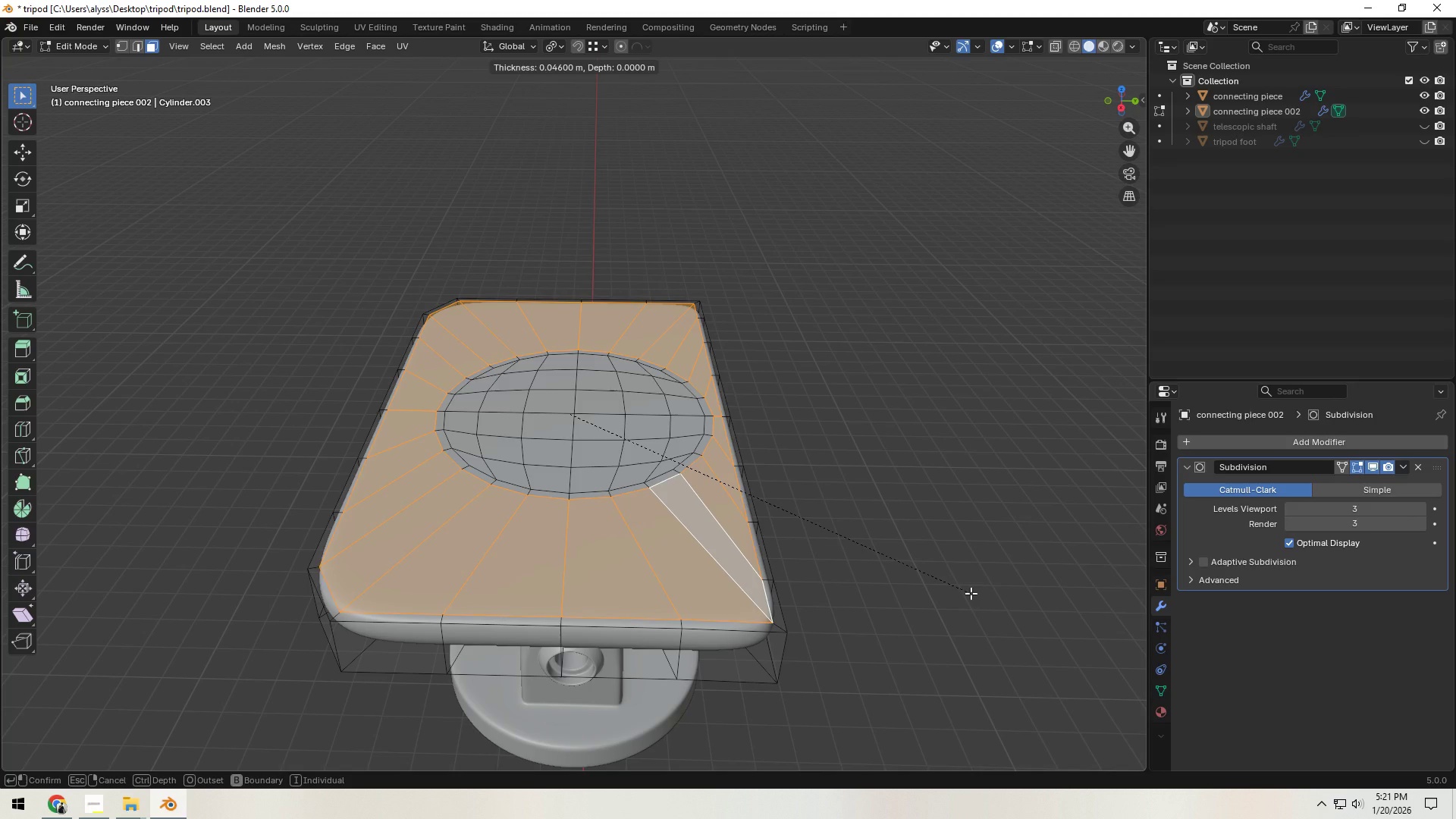 
wait(5.25)
 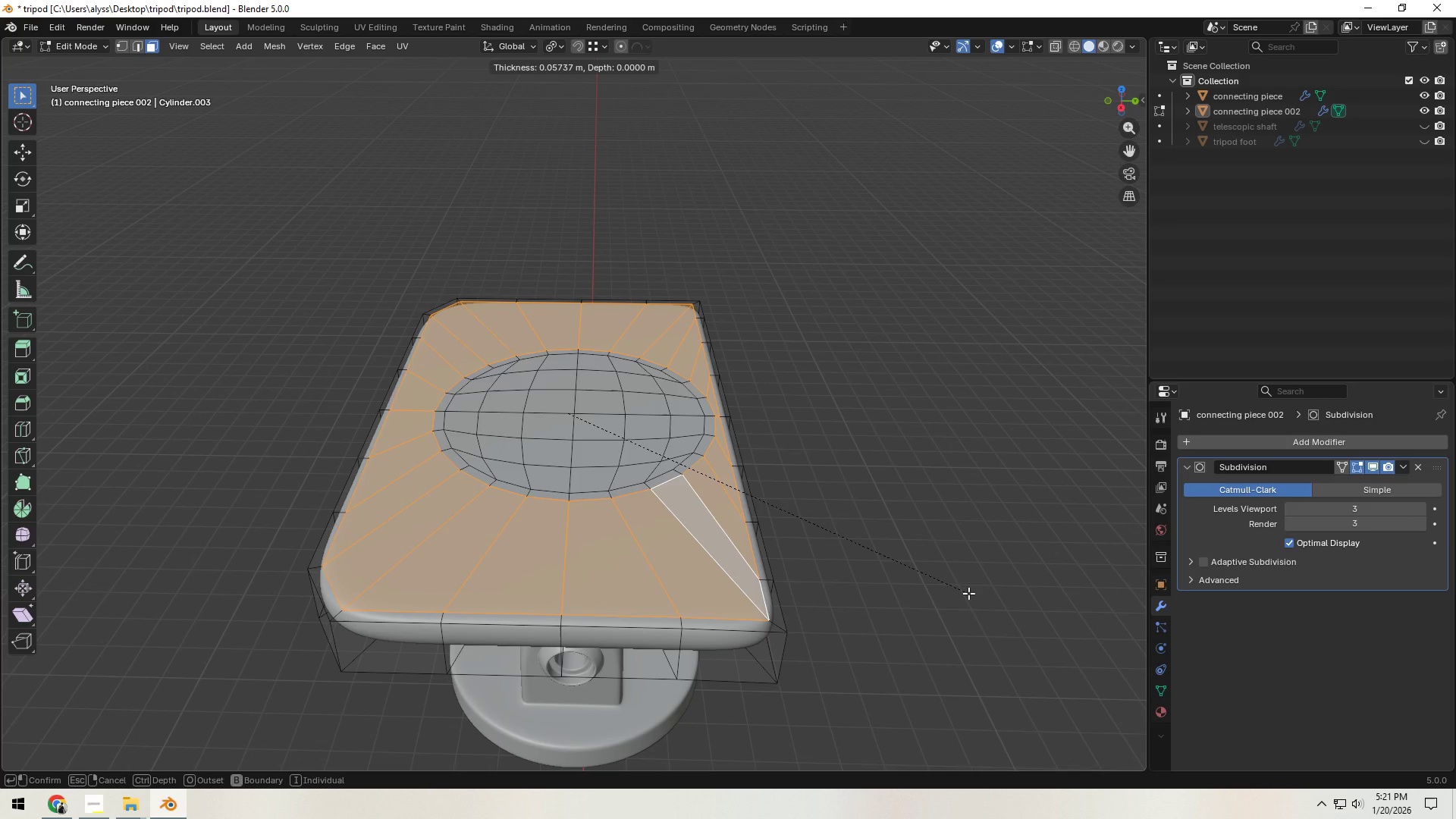 
left_click([971, 593])
 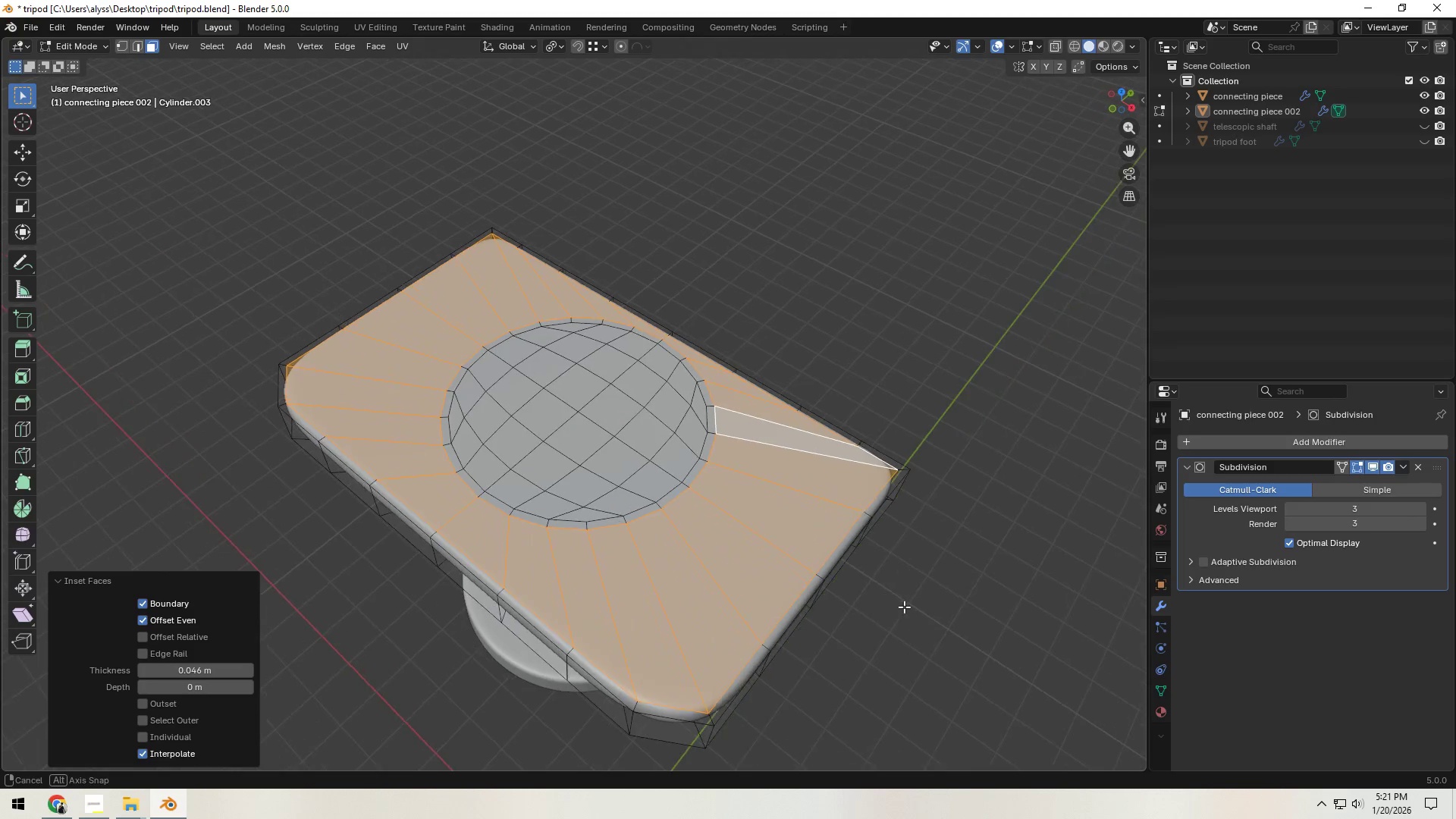 
key(3)
 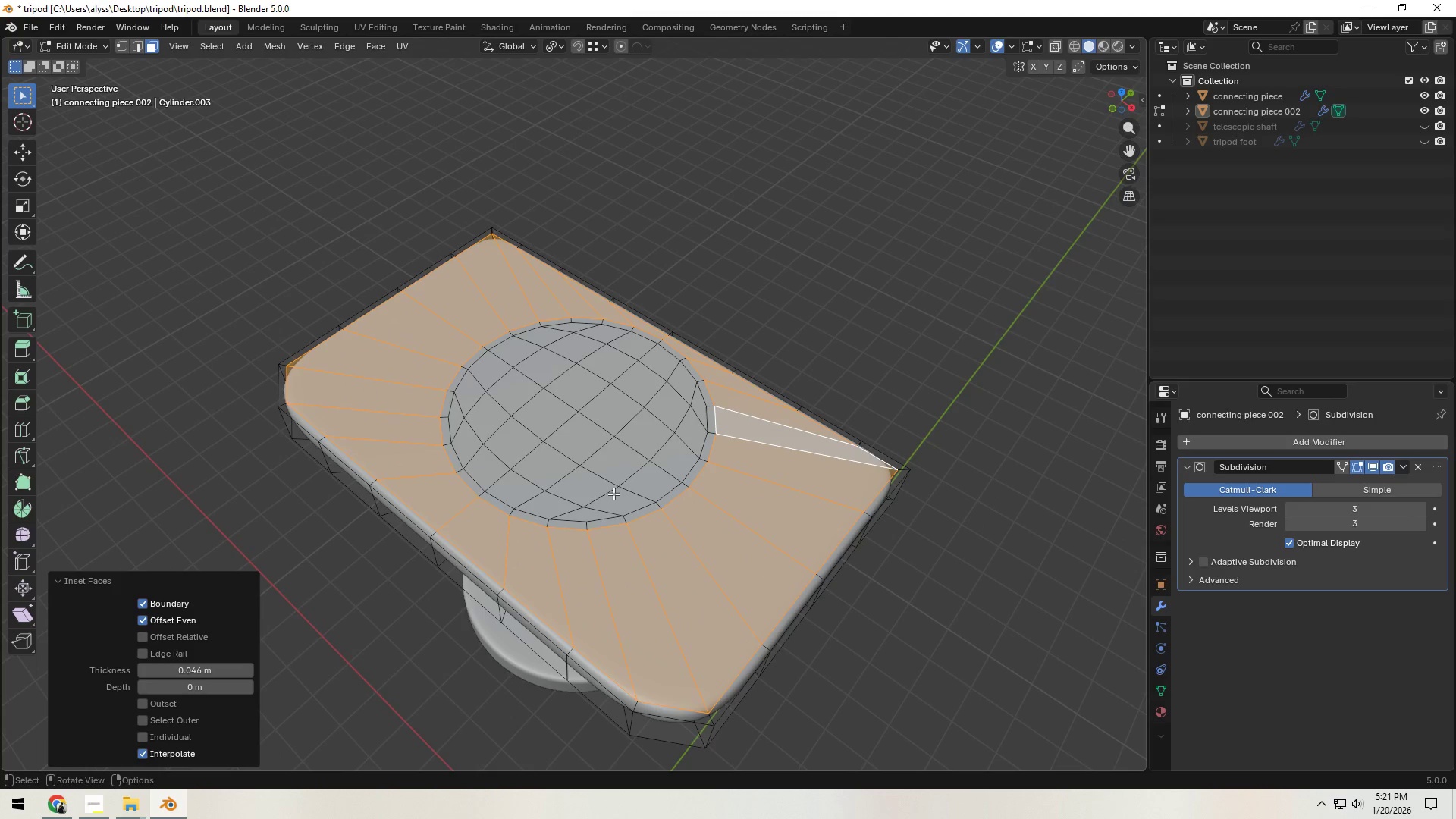 
hold_key(key=AltLeft, duration=0.52)
left_click([616, 494])
 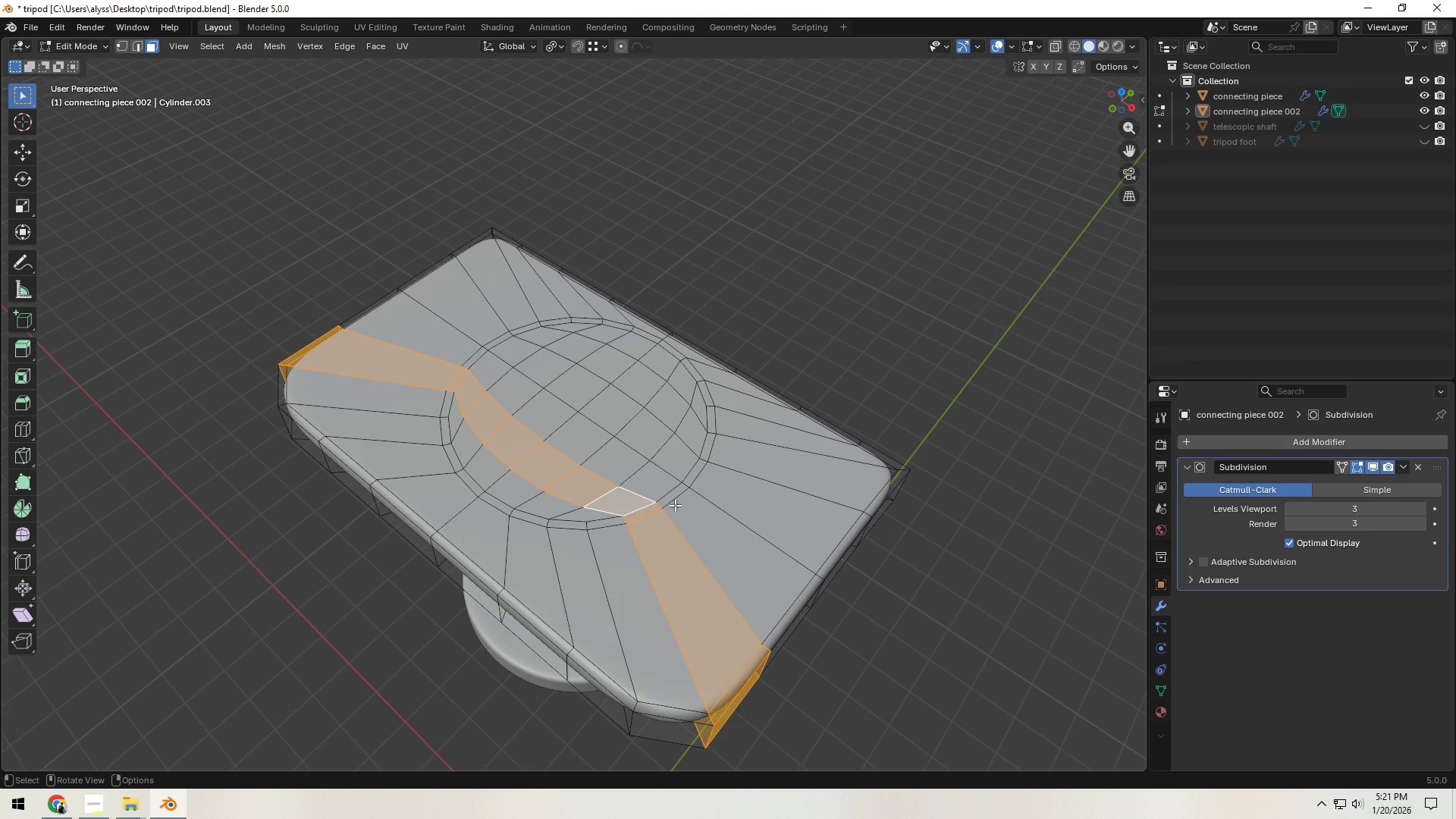 
key(2)
 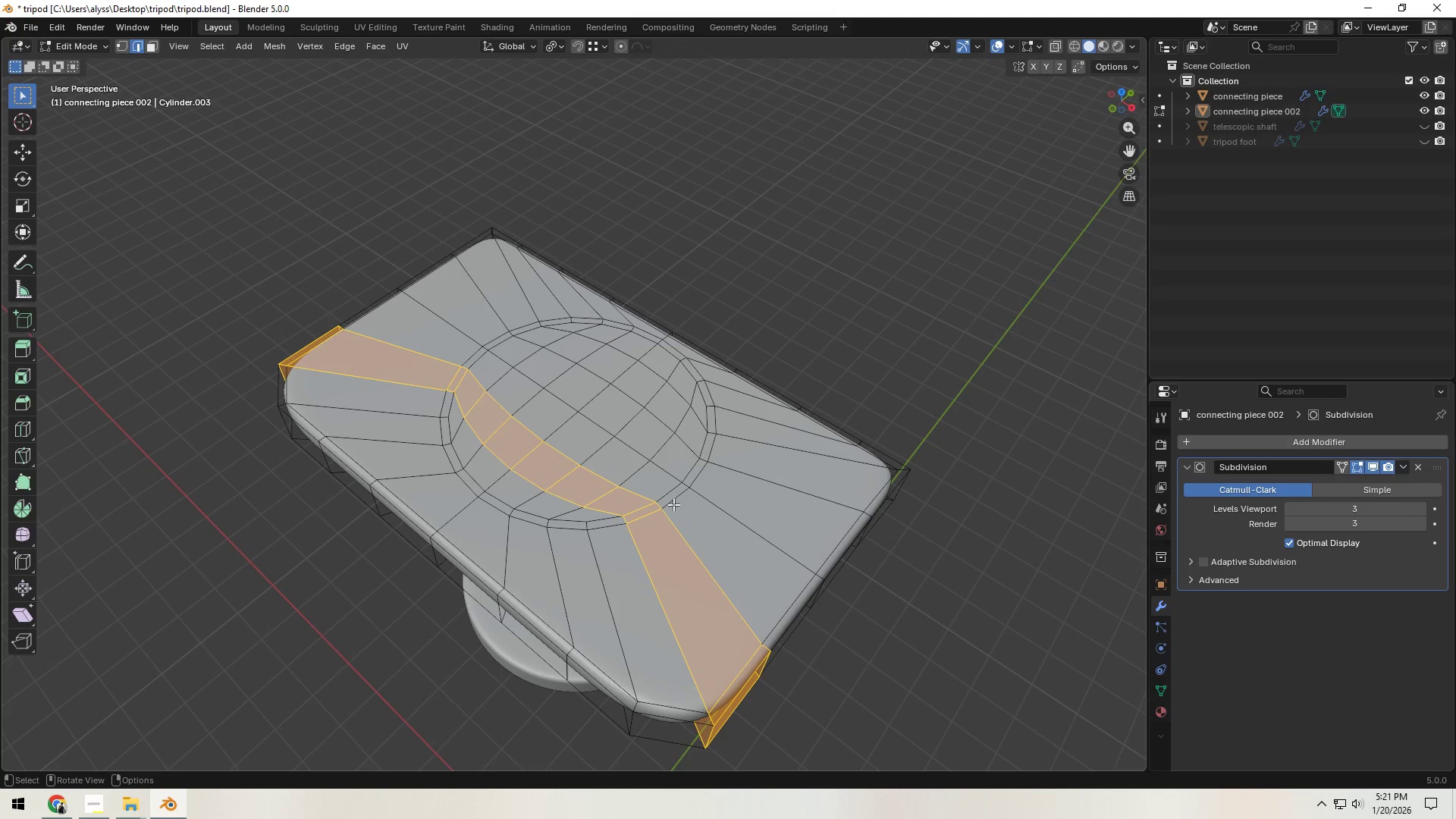 
hold_key(key=AltLeft, duration=0.47)
left_click([673, 504])
 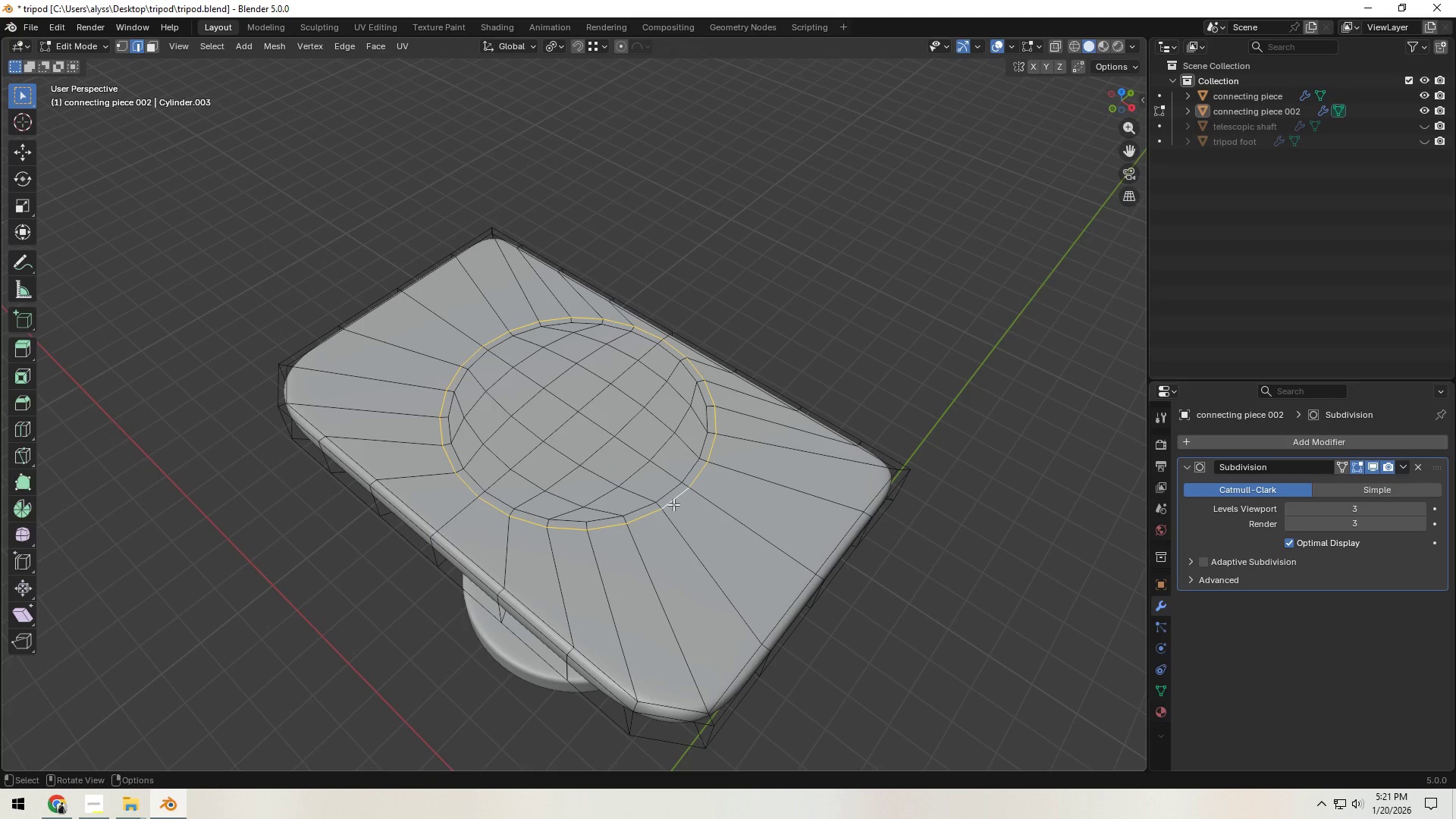 
right_click([673, 504])
 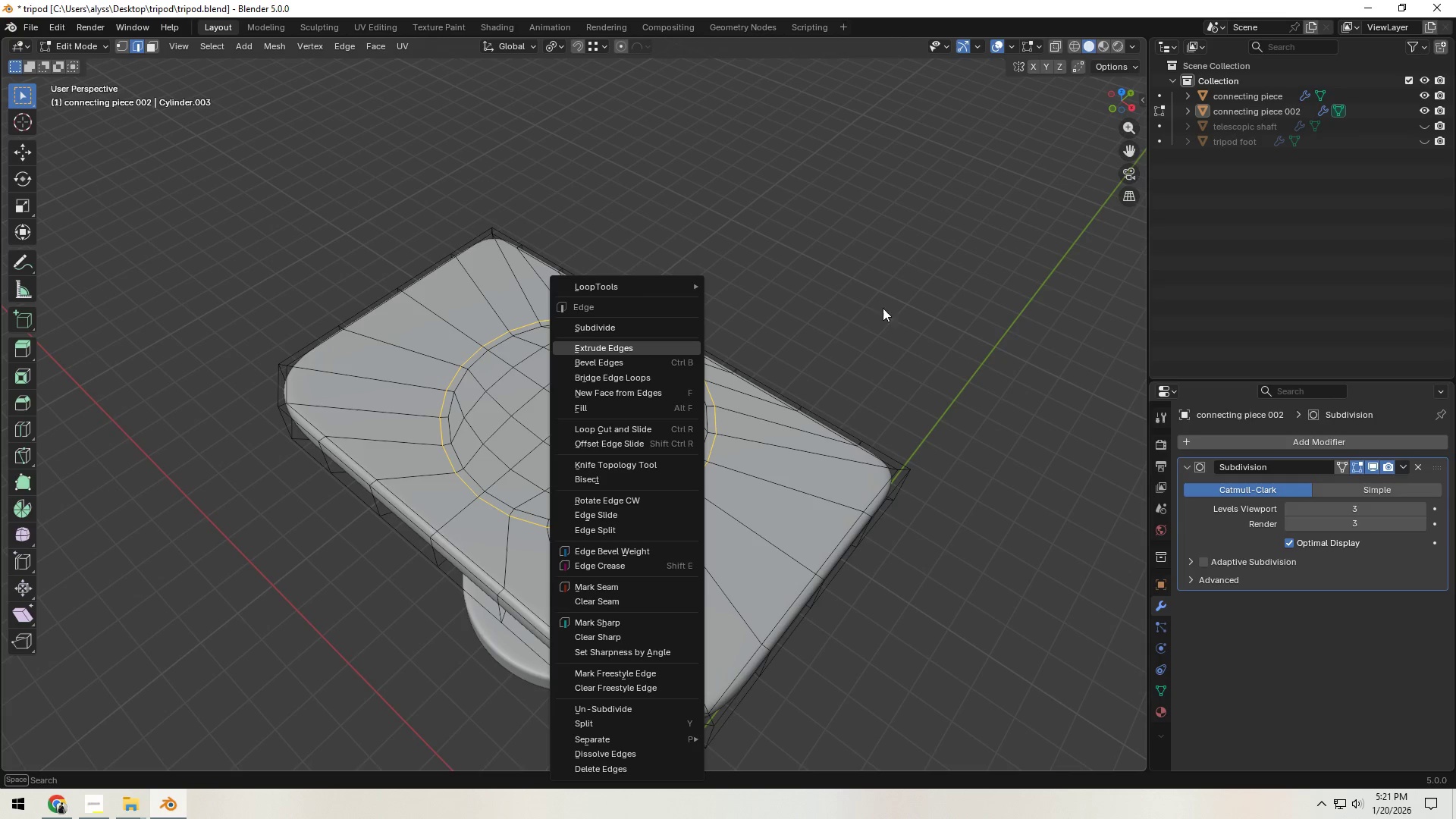 
left_click([959, 294])
 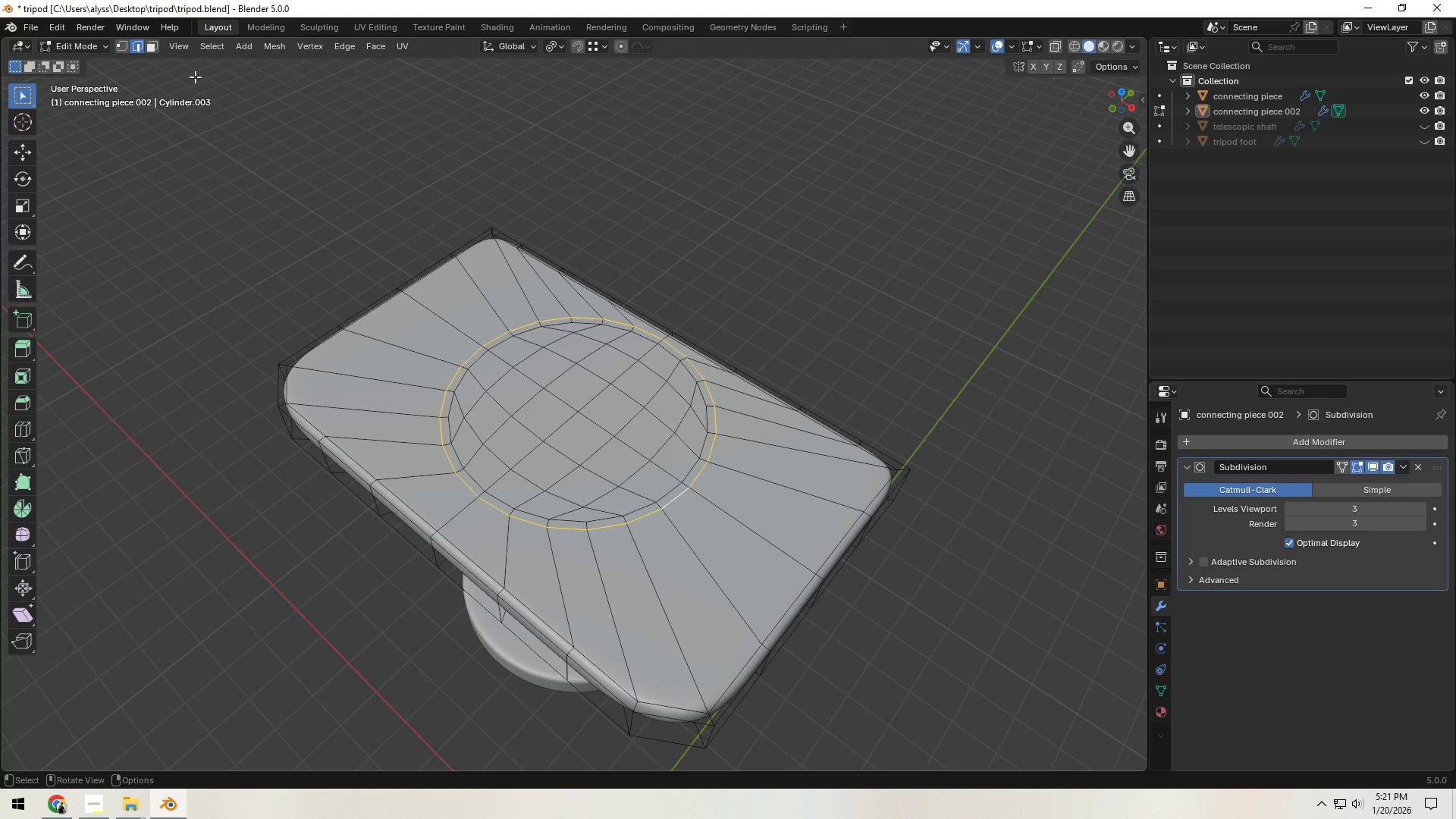 
left_click([211, 51])
 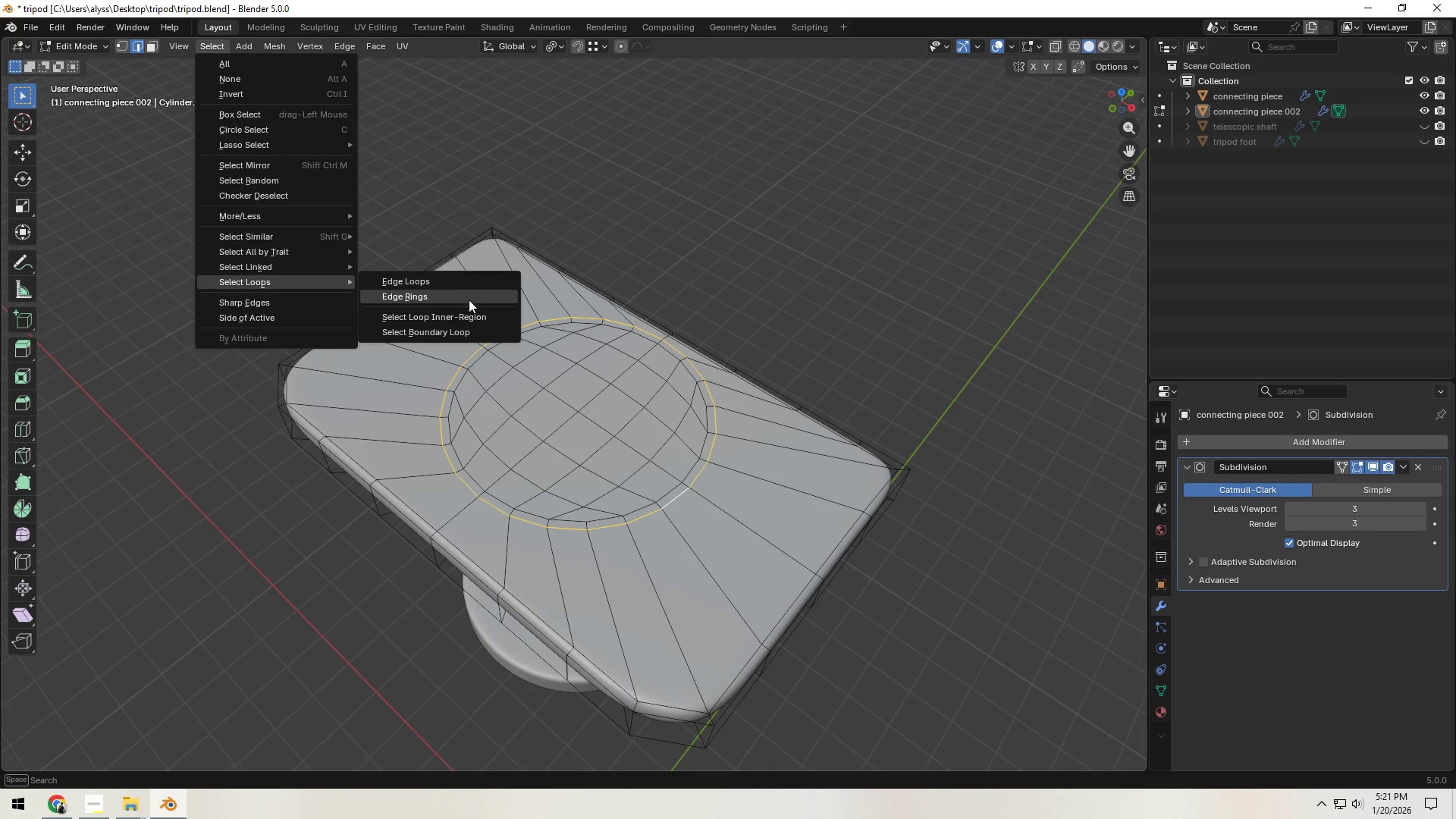 
left_click([469, 316])
 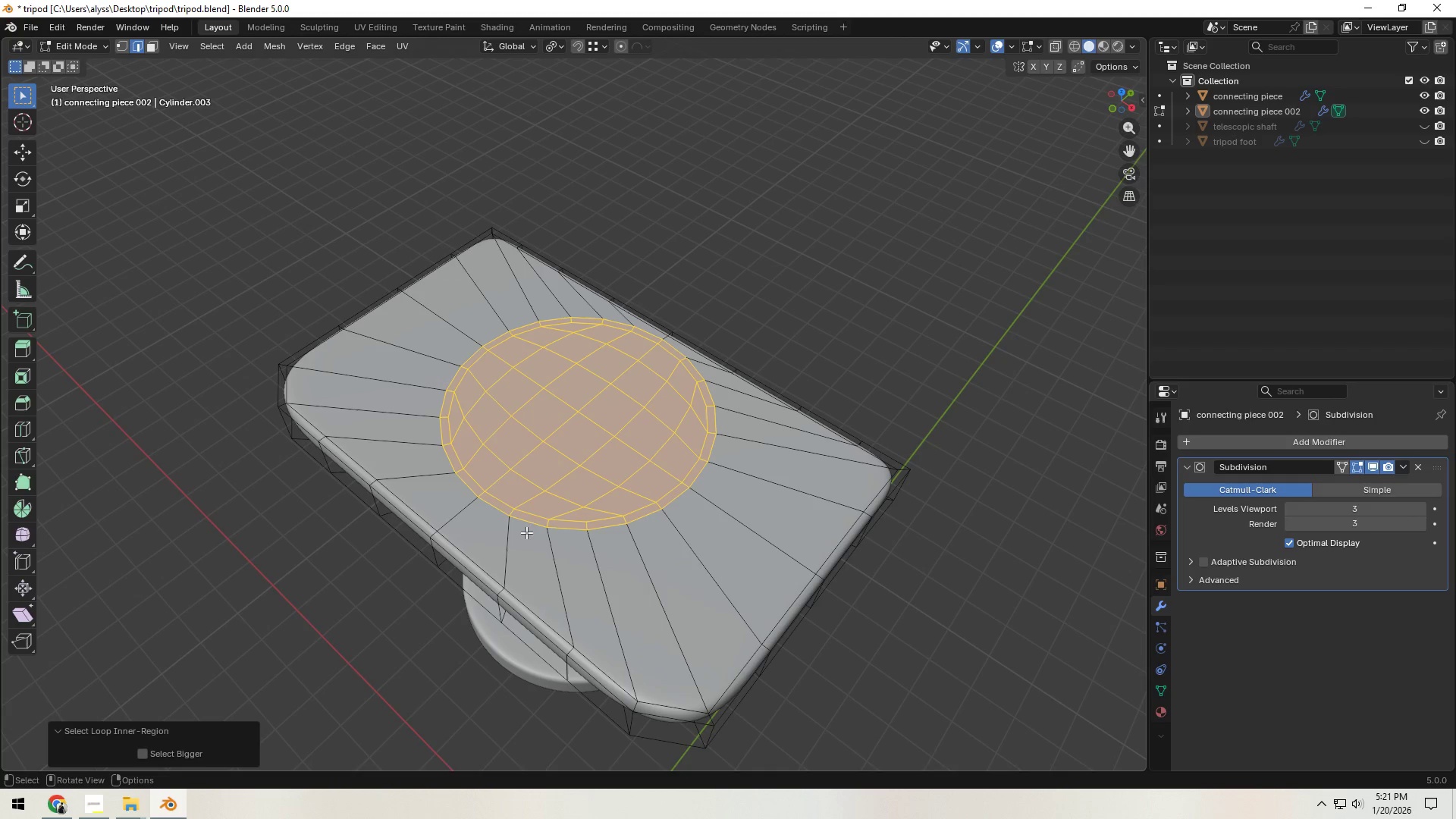 
key(1)
 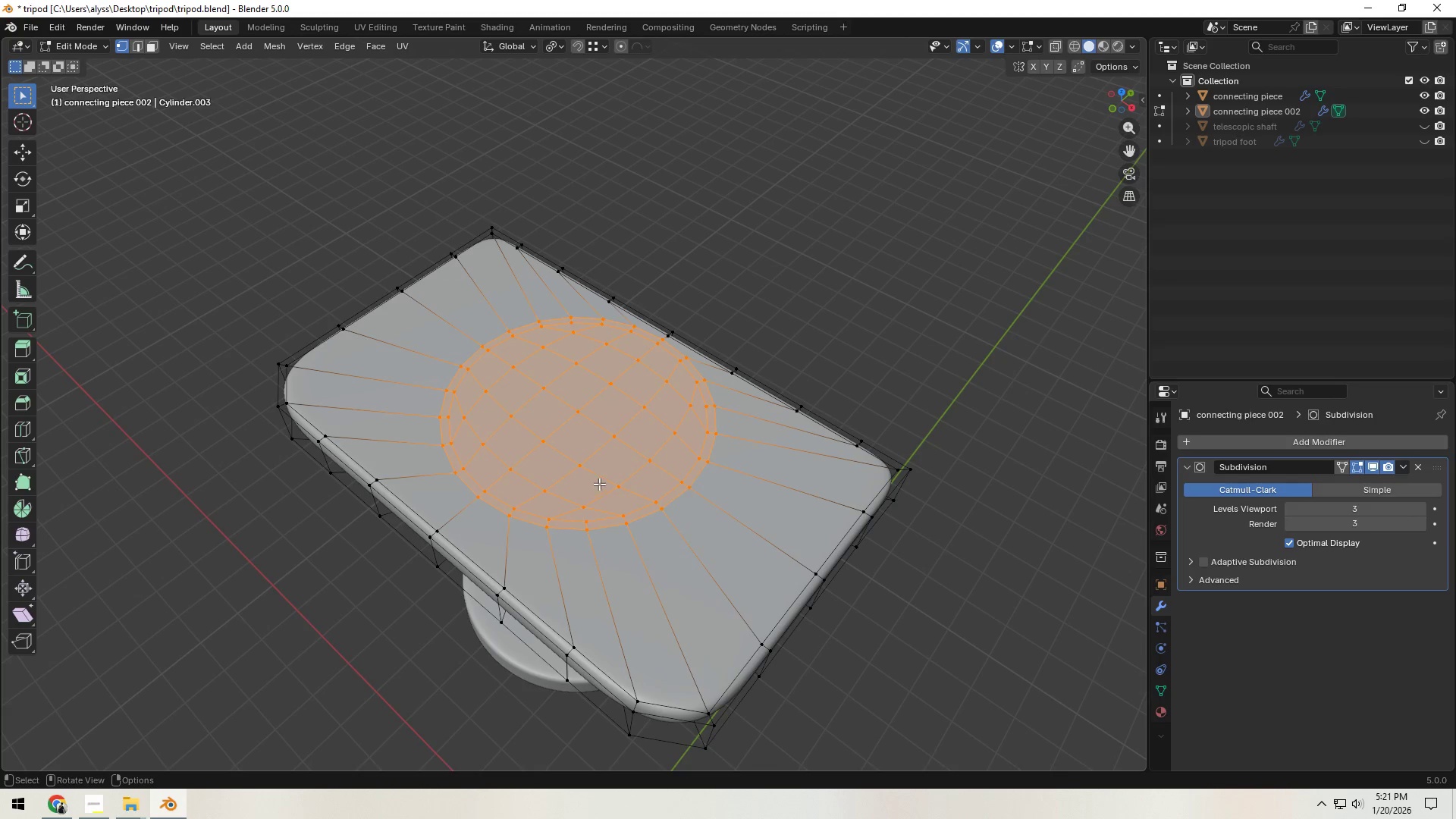 
right_click([599, 479])
 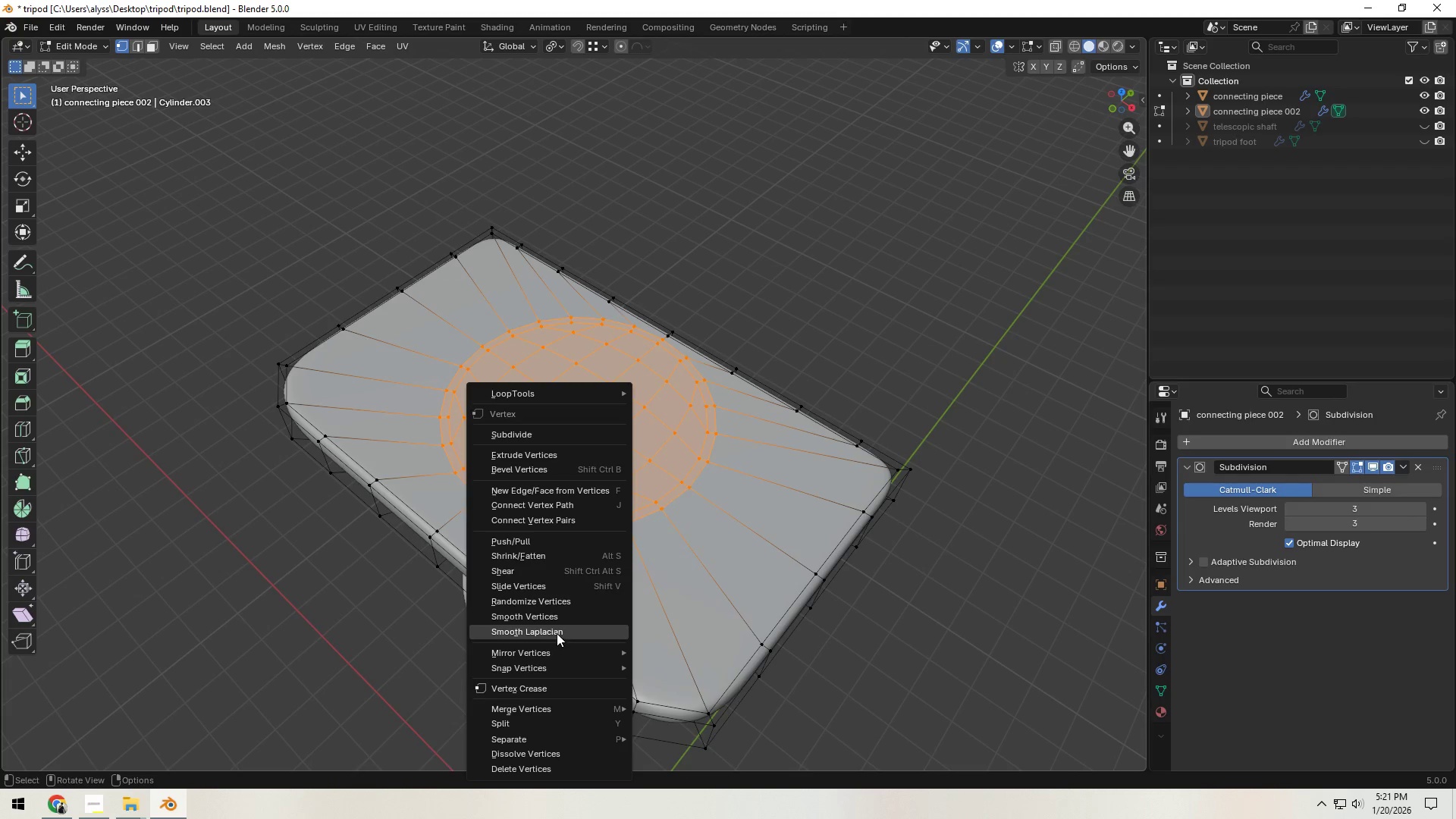 
left_click([560, 620])
 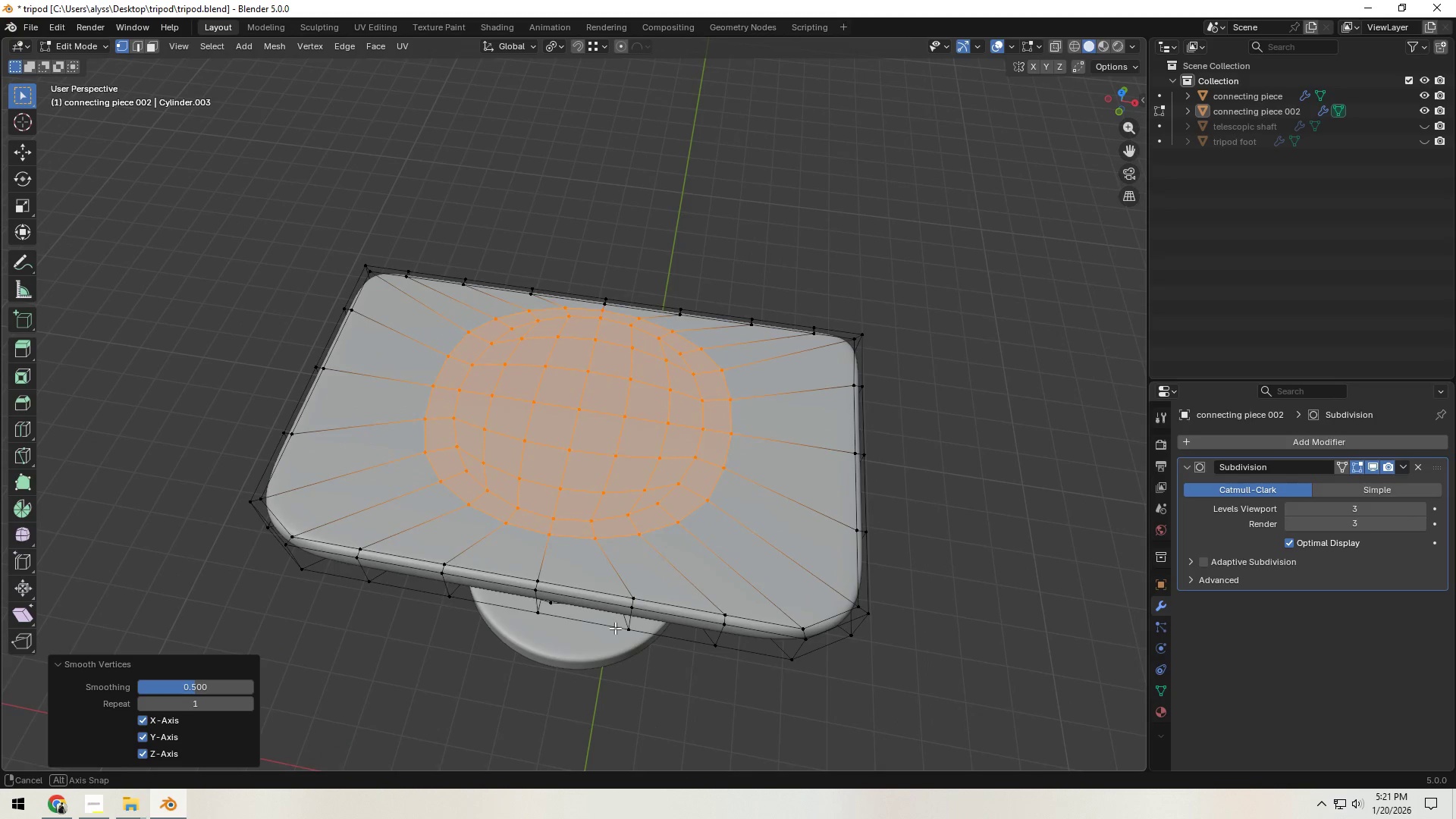 
type(RRRRRRRRRRRRR)
 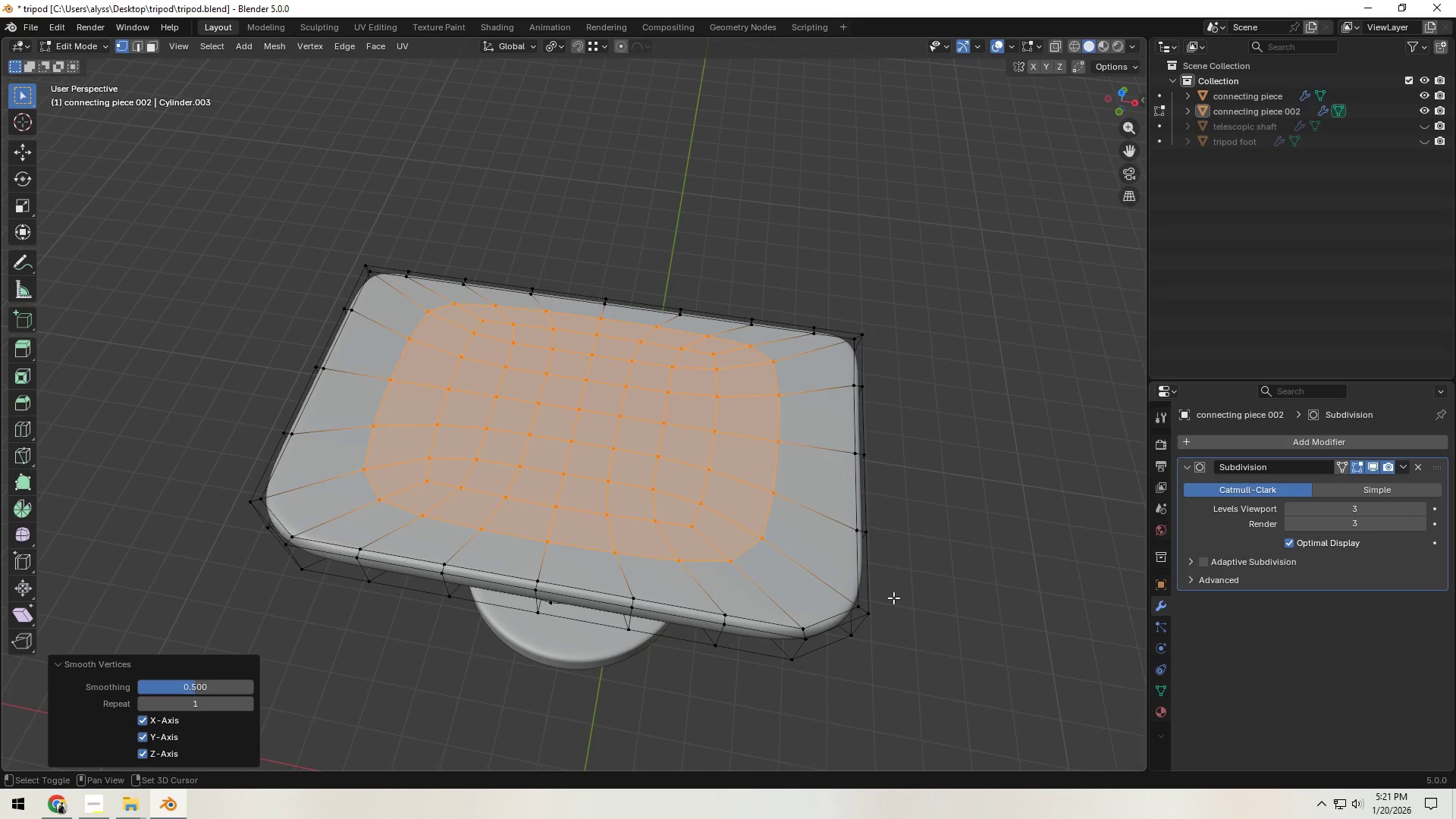 
hold_key(key=R, duration=1.5)
 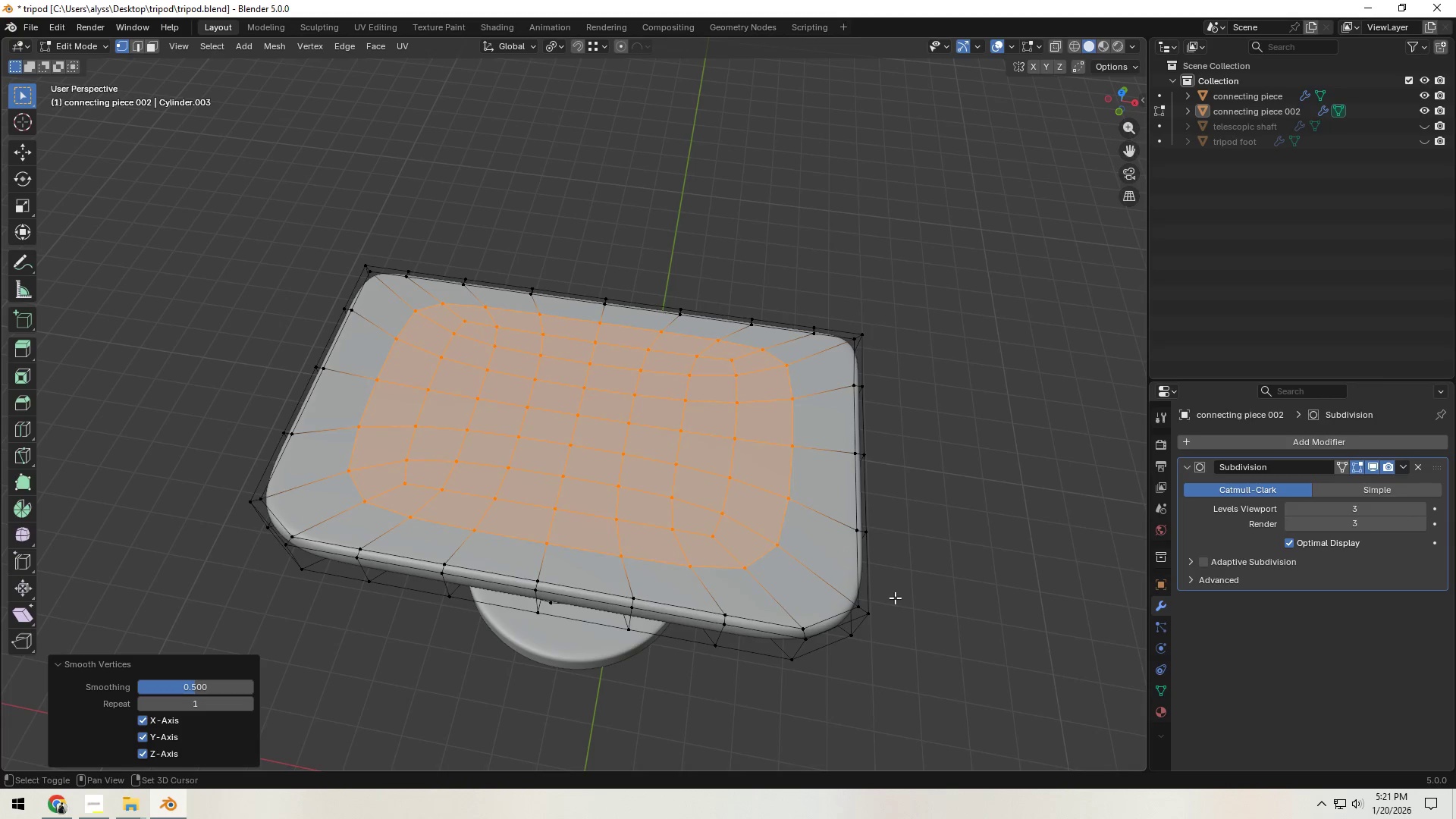 
hold_key(key=R, duration=1.41)
 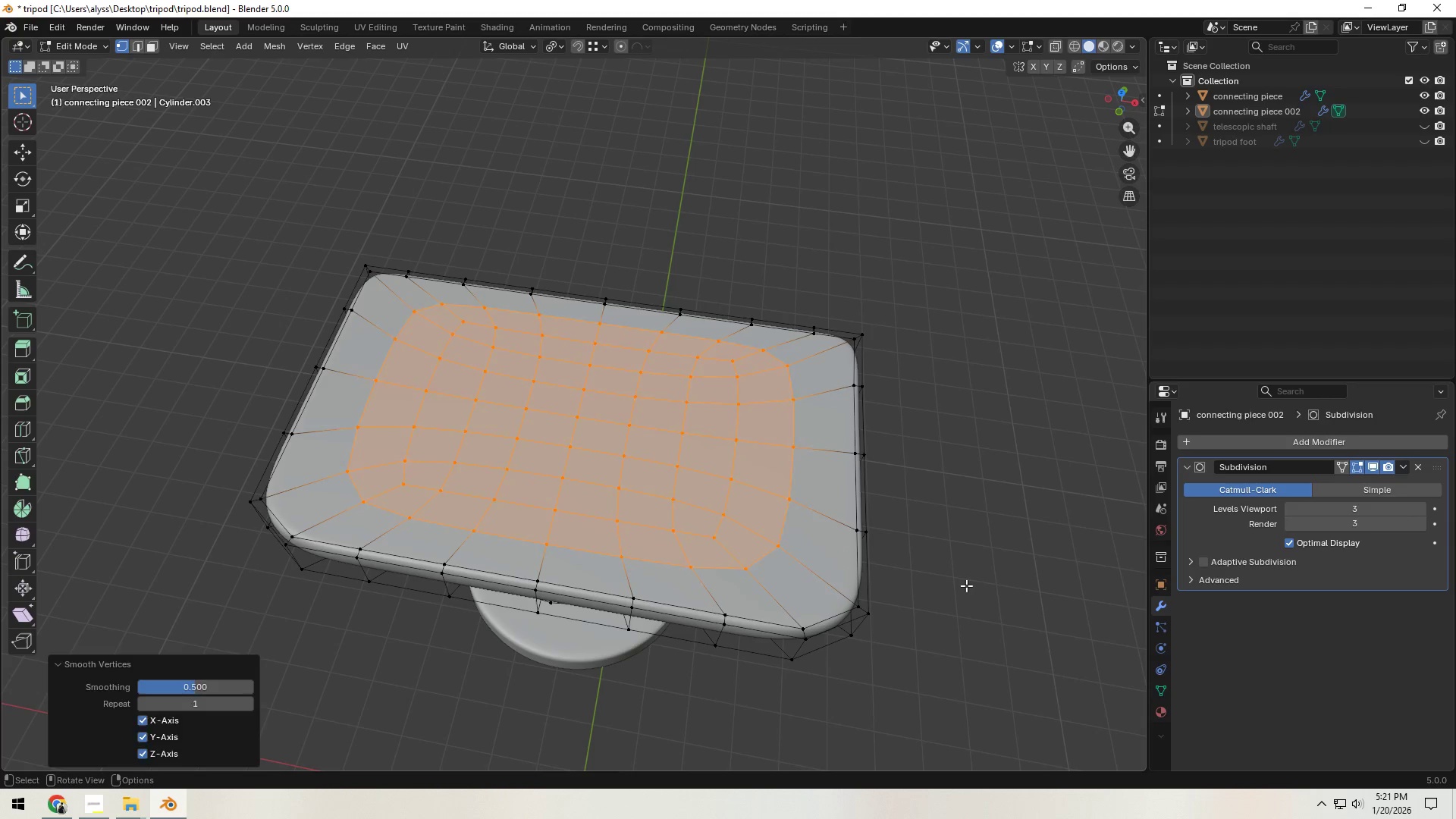 
left_click([966, 585])
 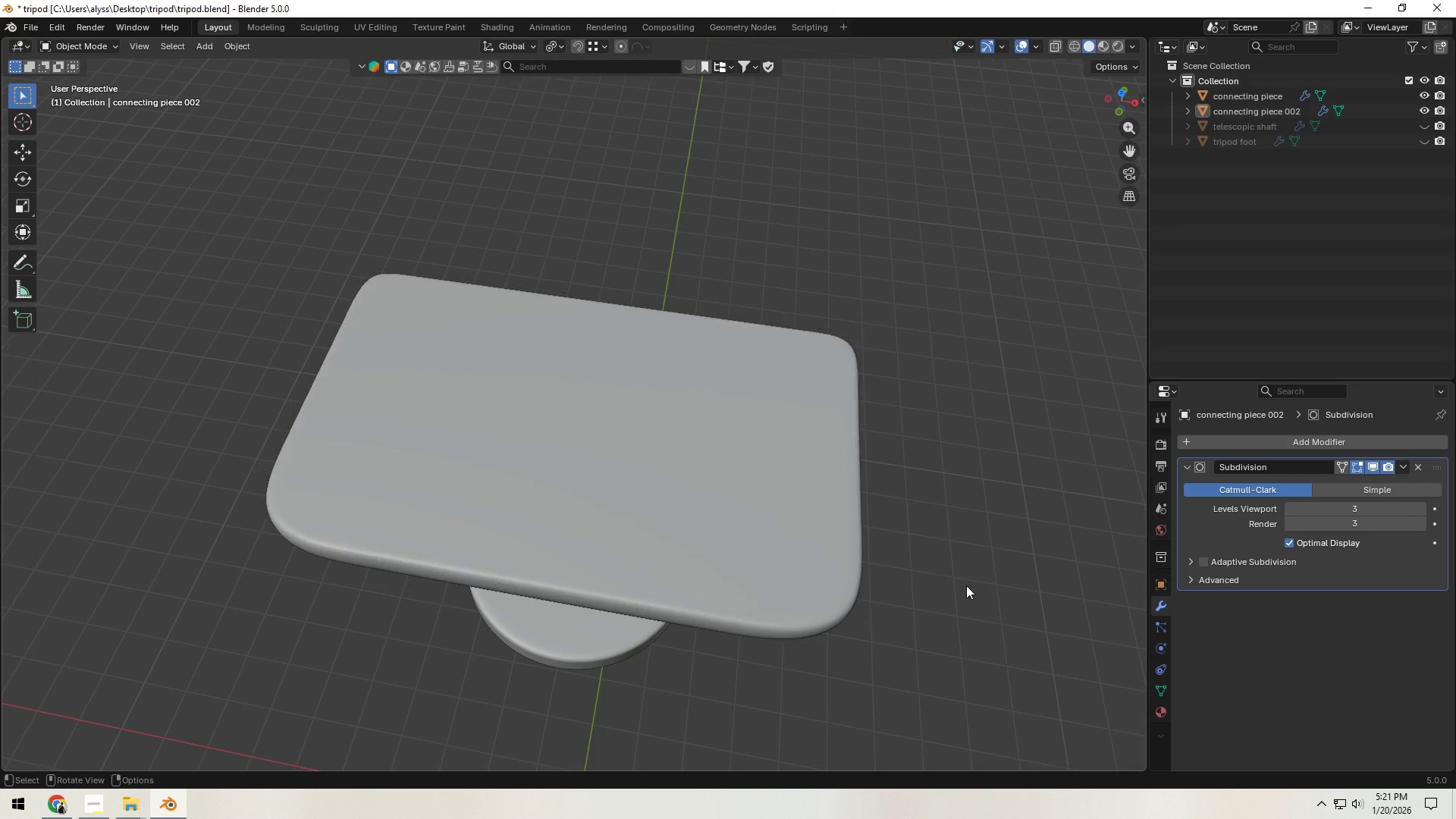 
key(Tab)
 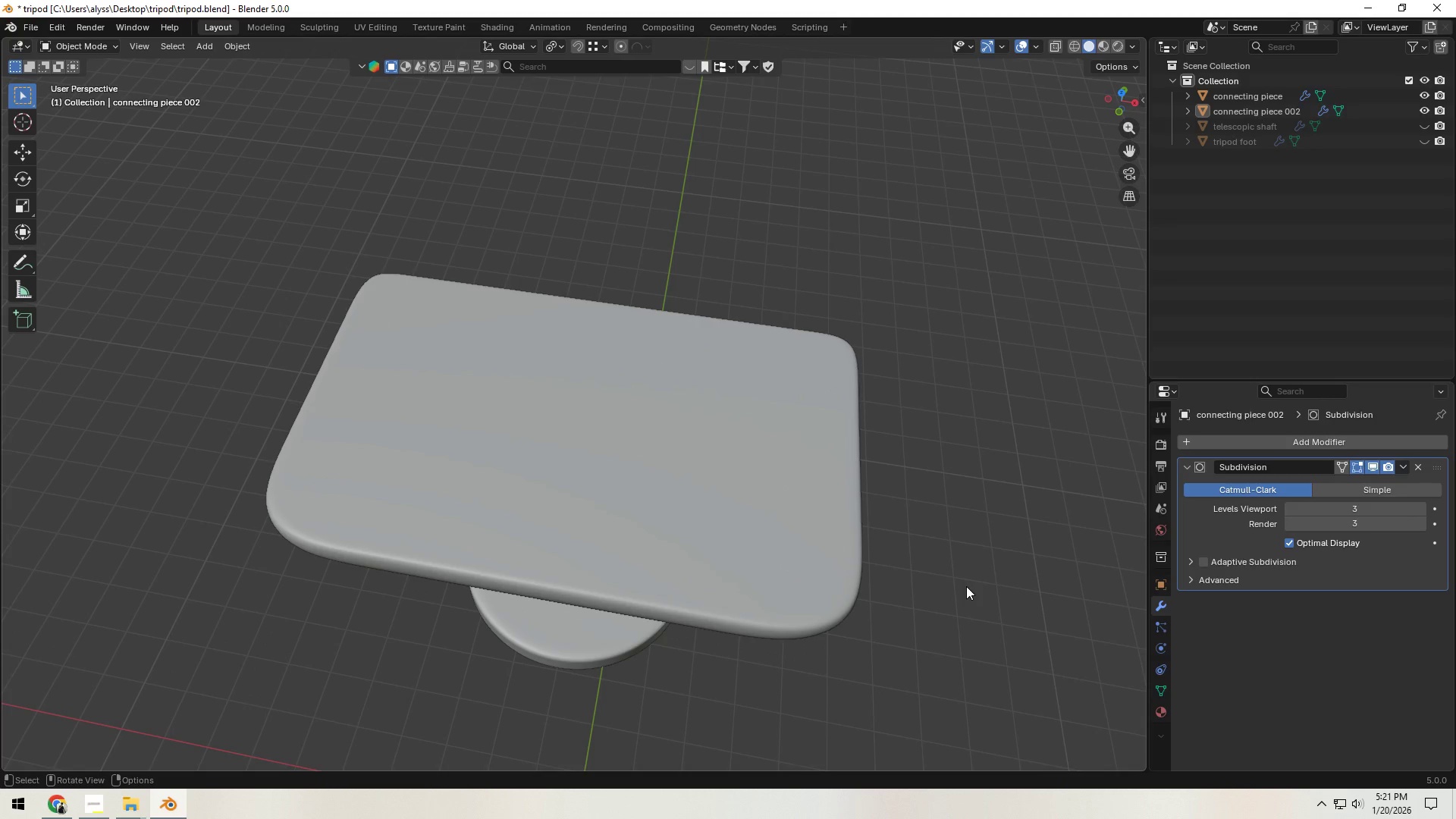 
left_click([966, 586])
 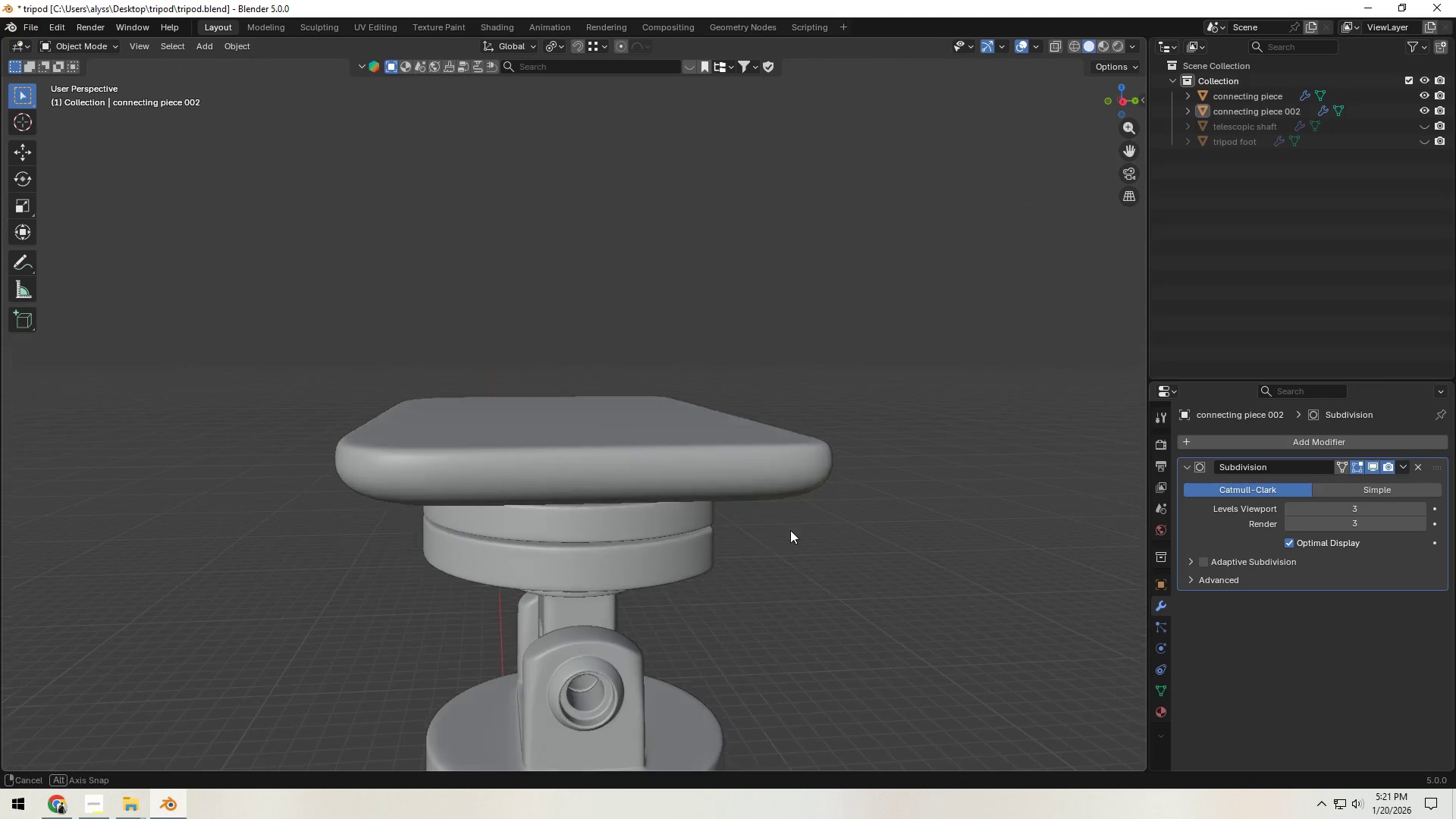 
key(Tab)
 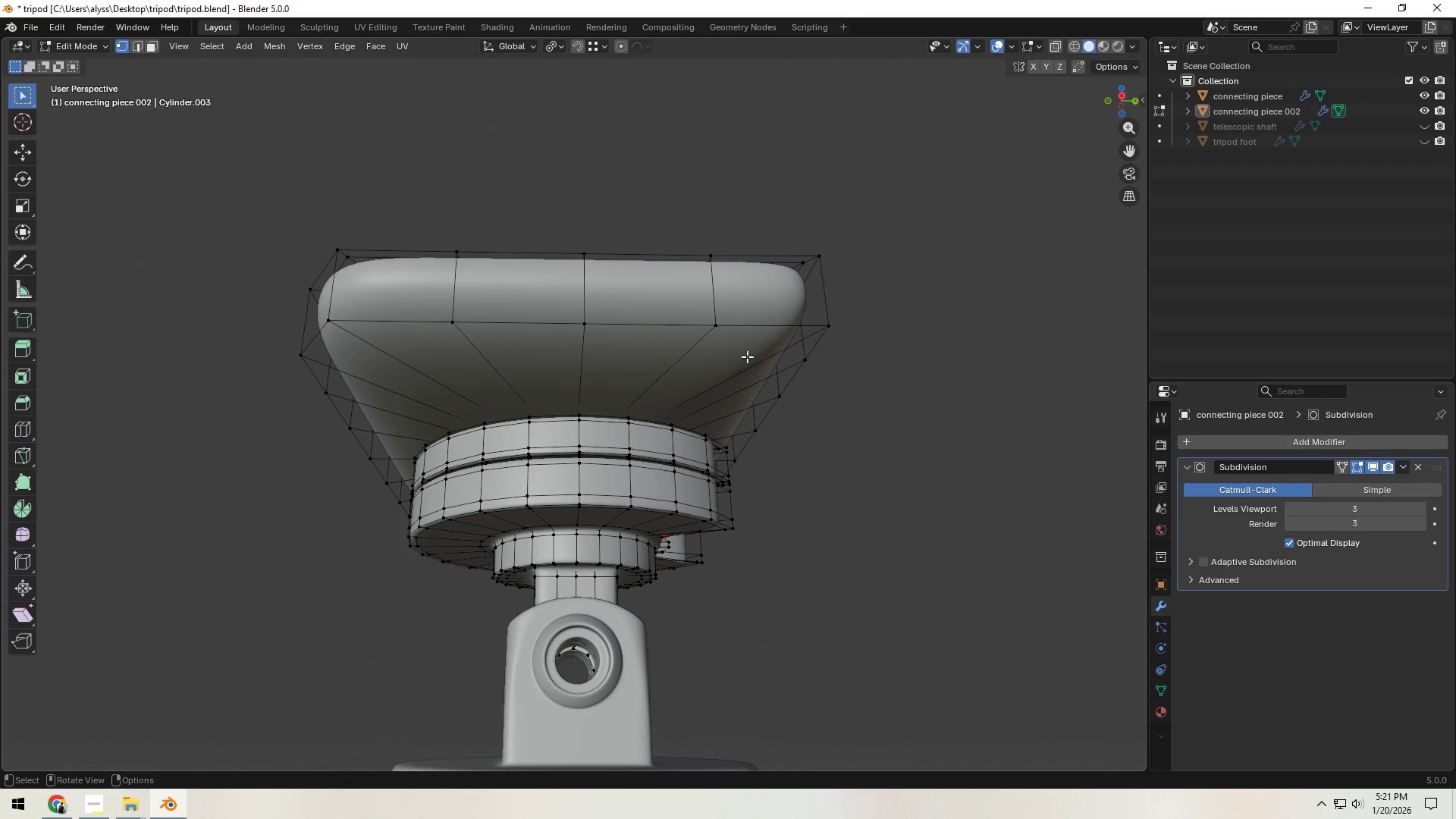 
key(Control+T)
 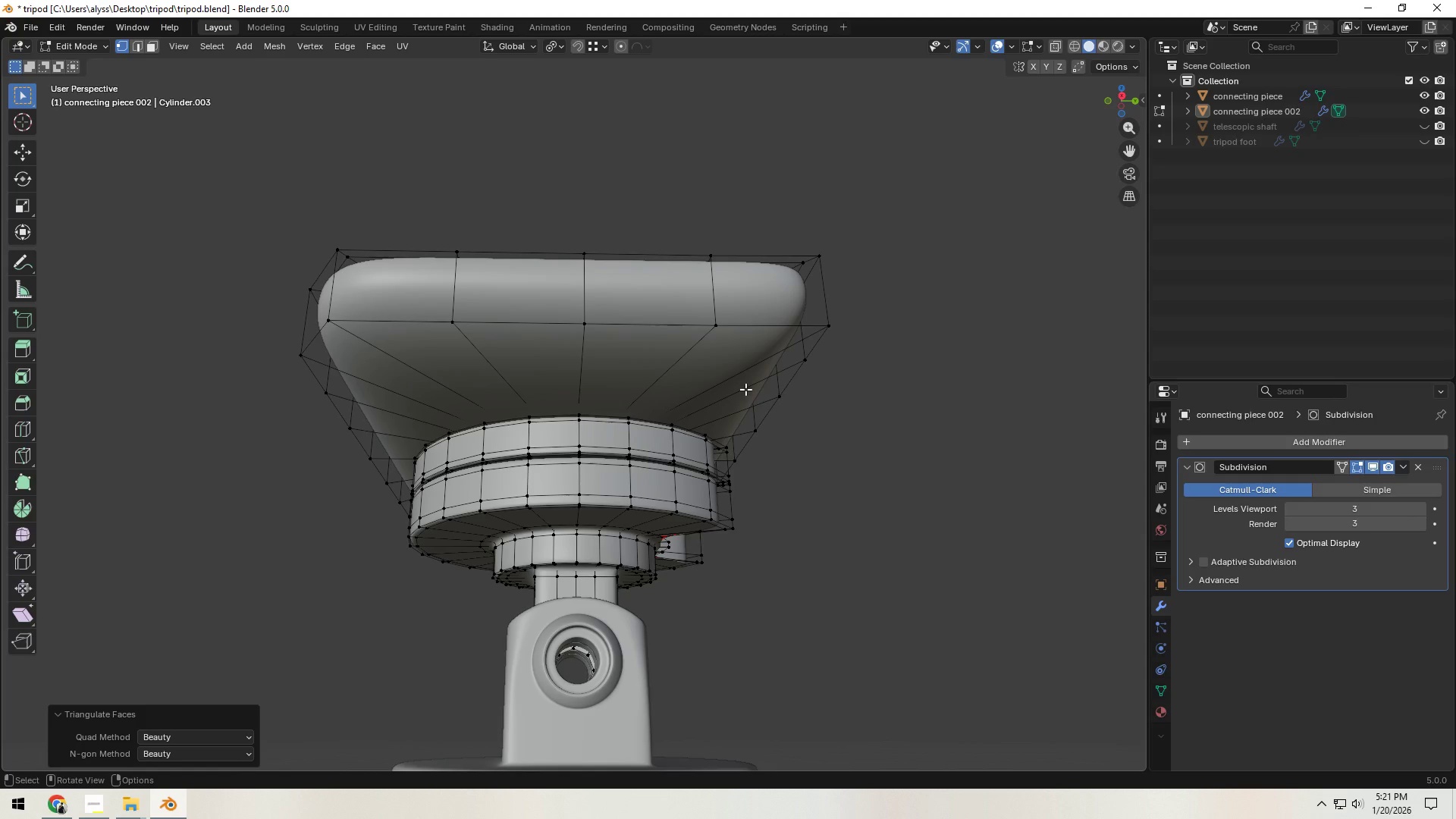 
right_click([745, 389])
 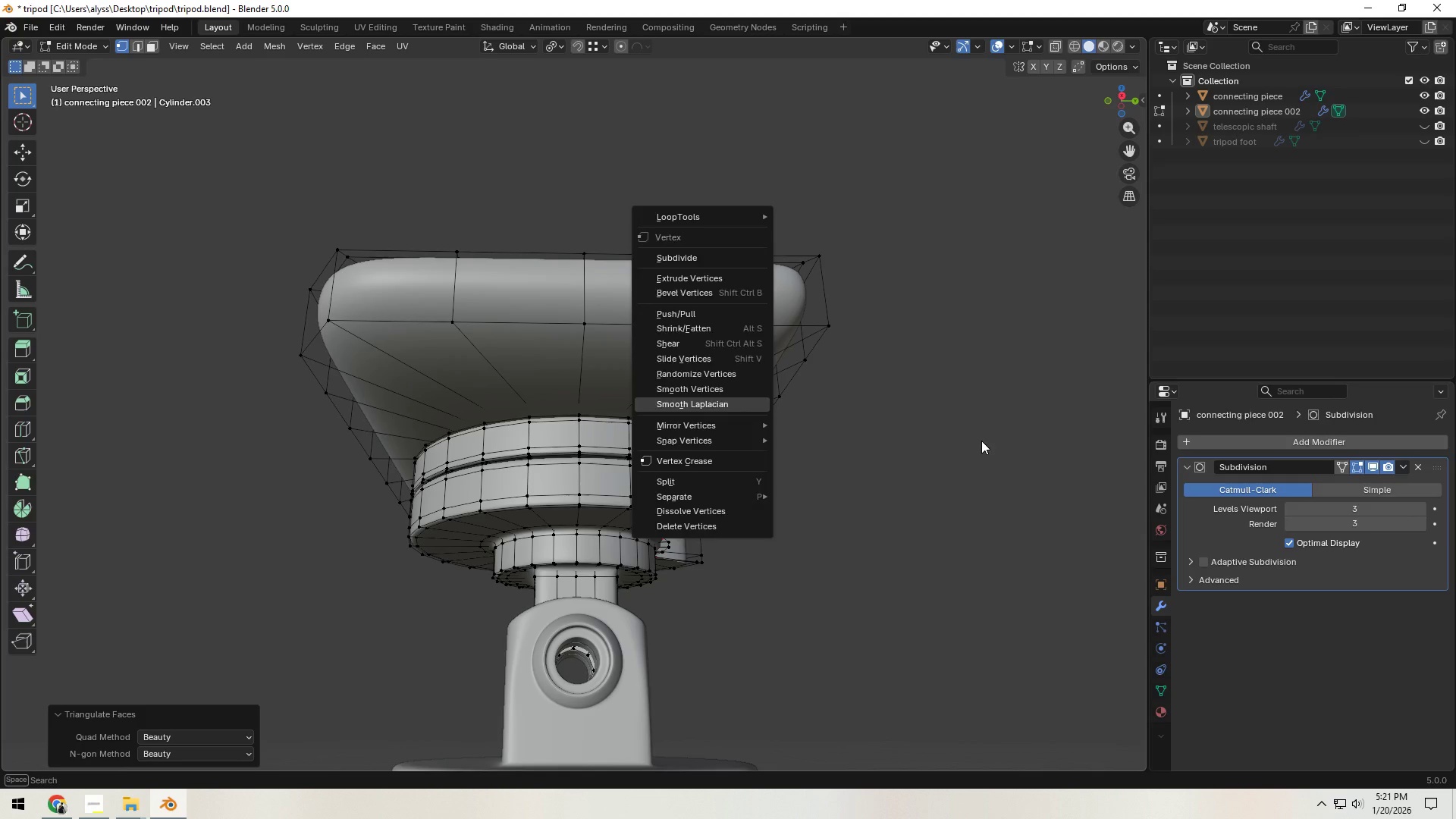 
left_click([981, 441])
 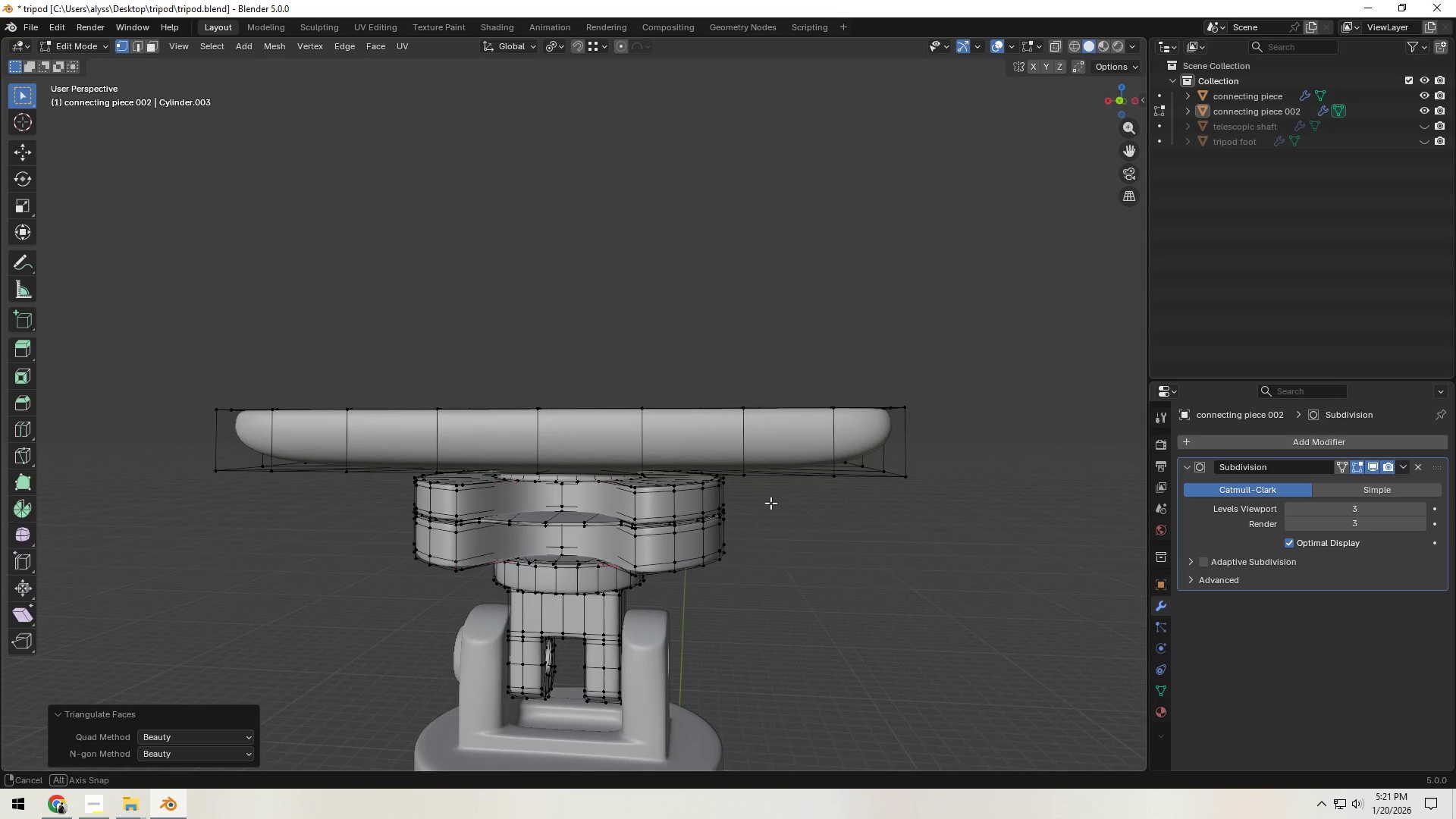 
wait(6.7)
 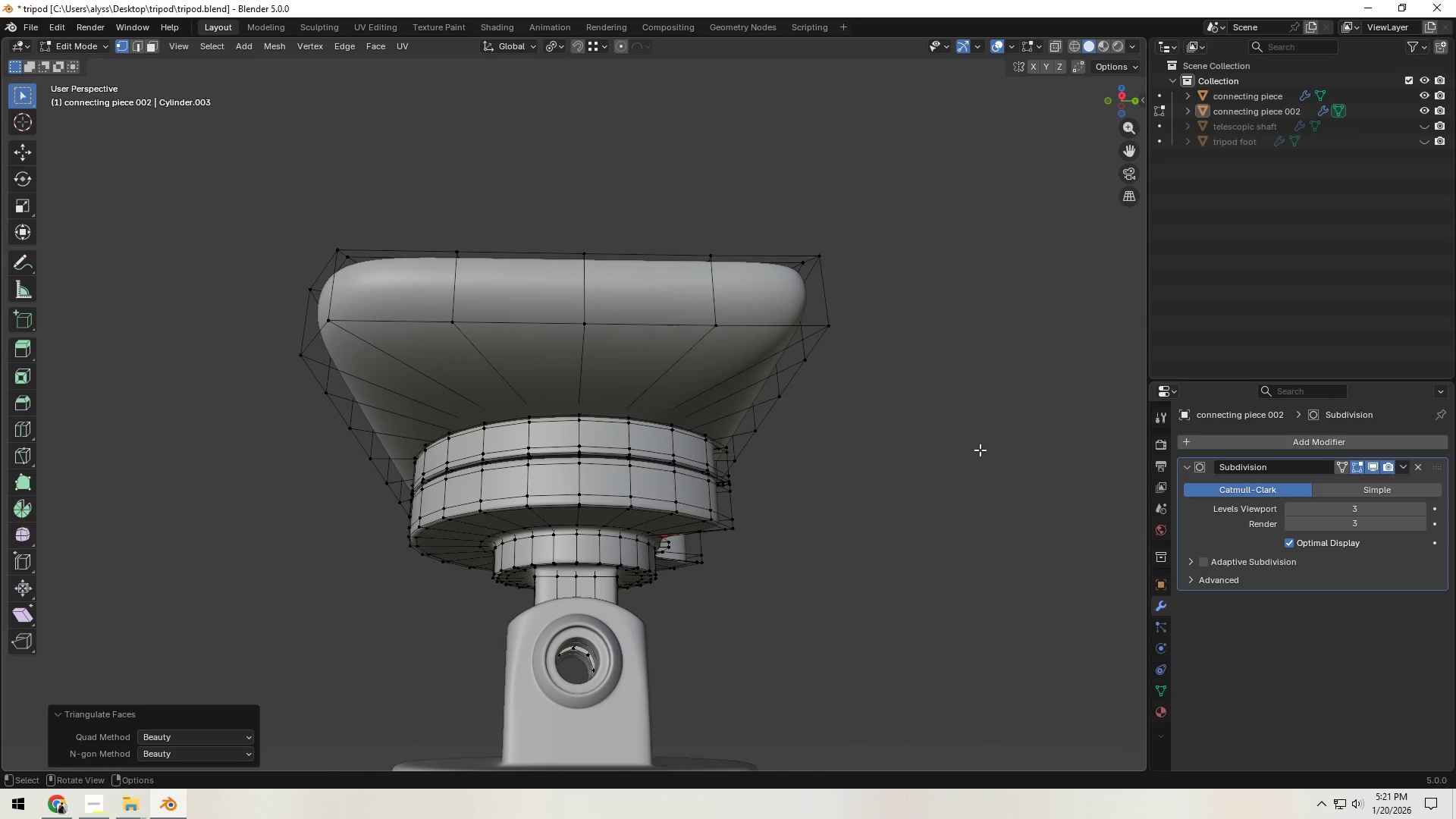 
hold_key(key=ControlLeft, duration=6.28)
 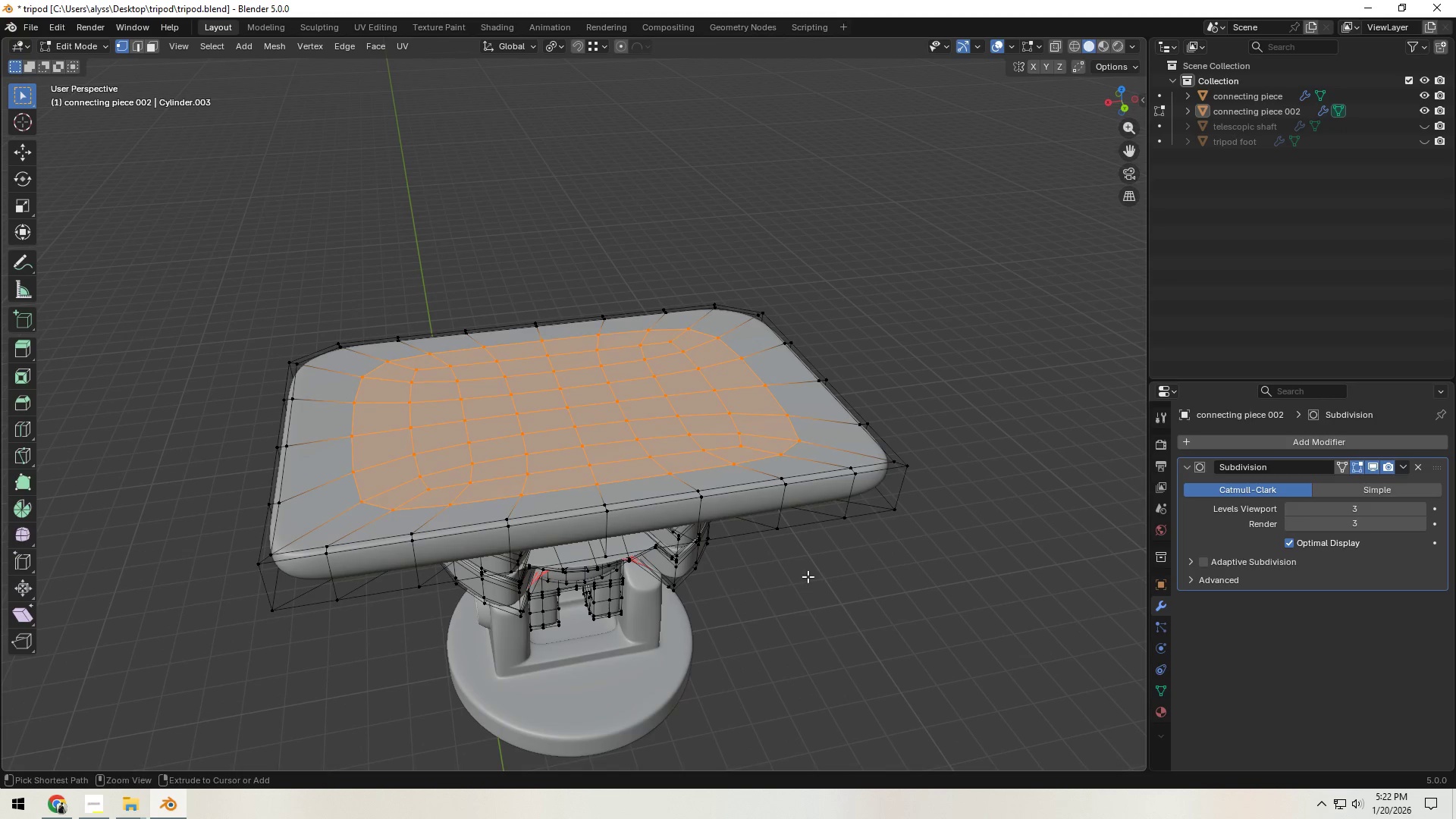 
hold_key(key=Z, duration=1.53)
 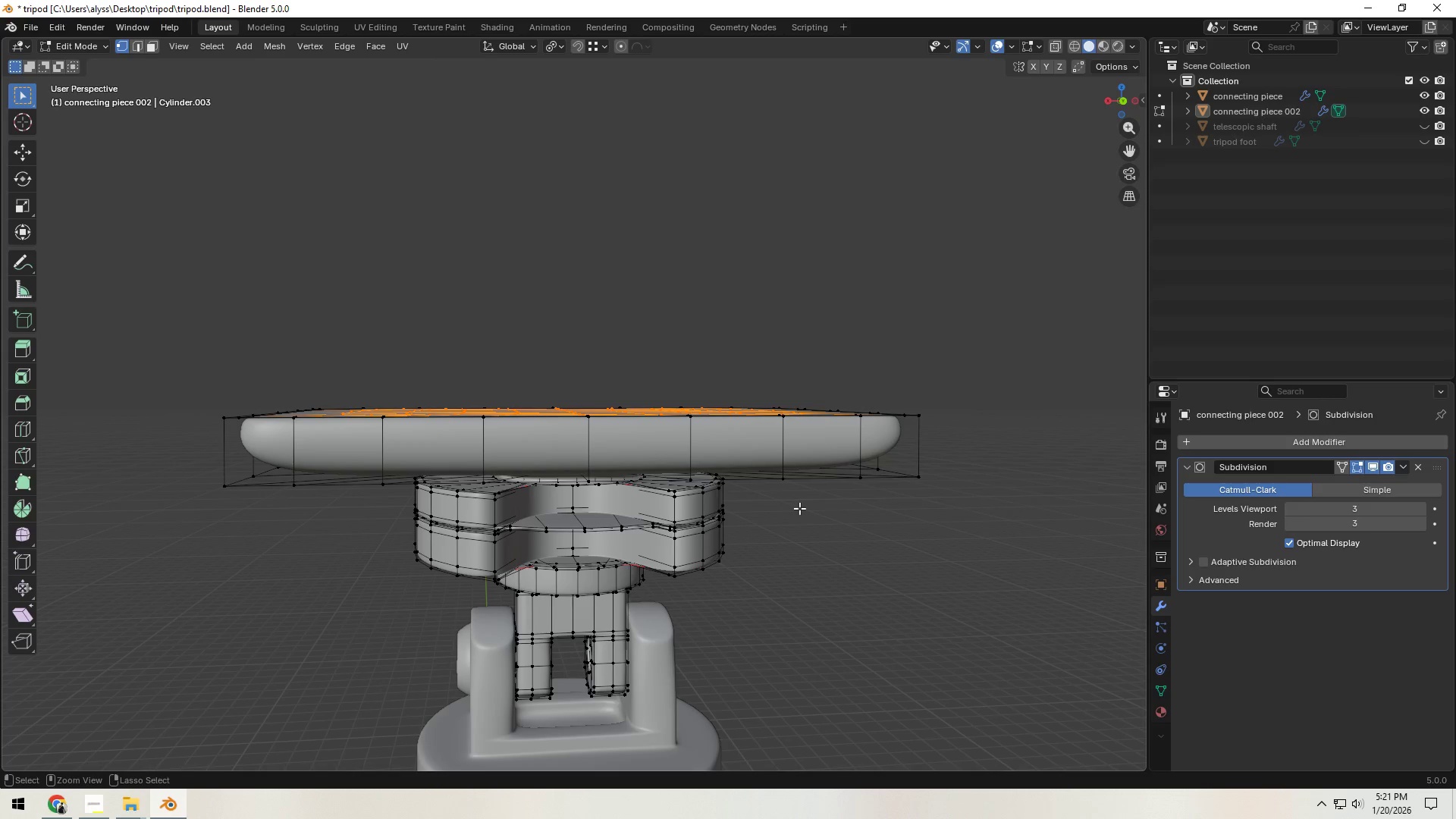 
hold_key(key=Z, duration=1.51)
 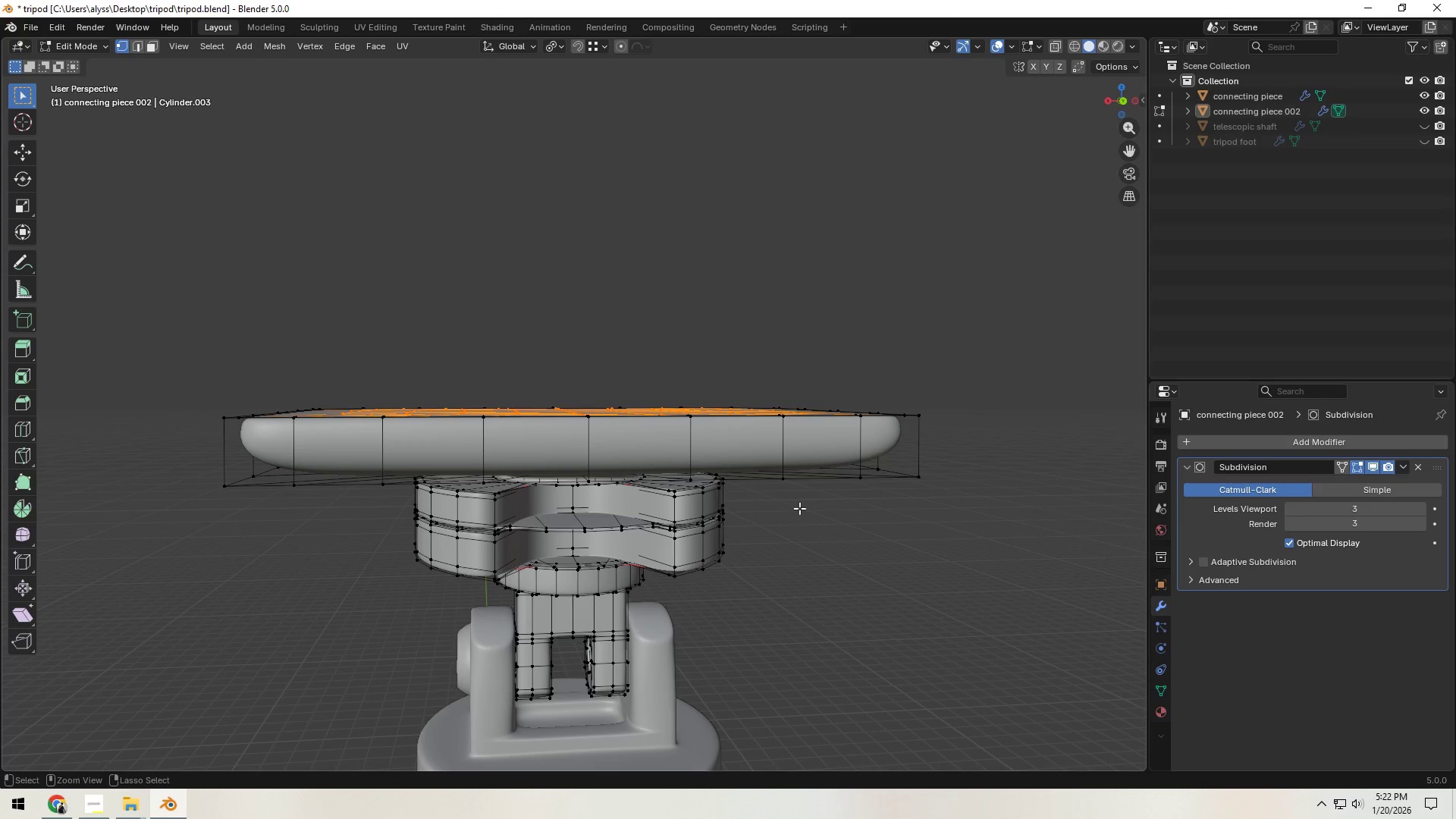 
hold_key(key=Z, duration=1.52)
 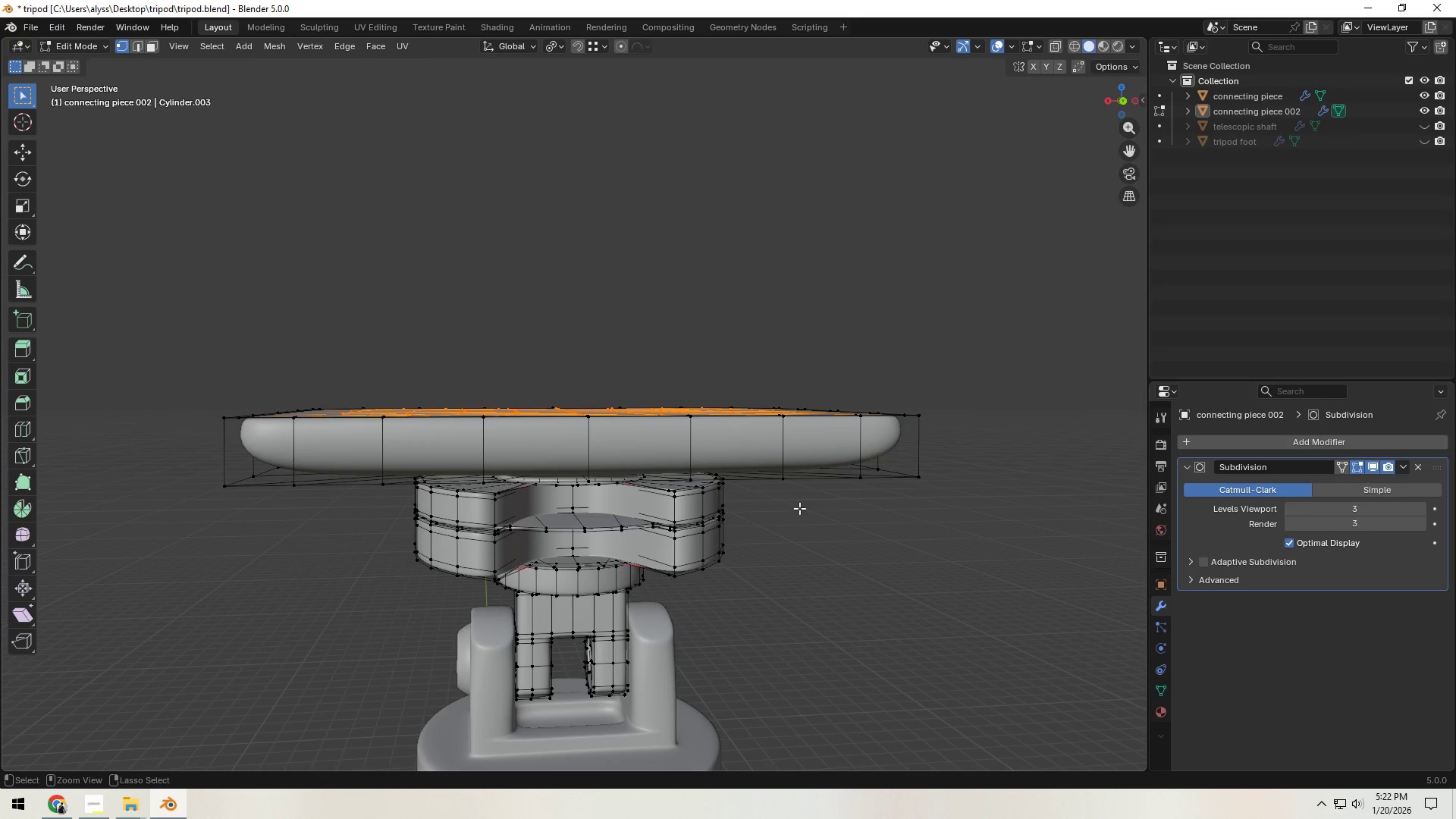 
hold_key(key=Z, duration=0.69)
 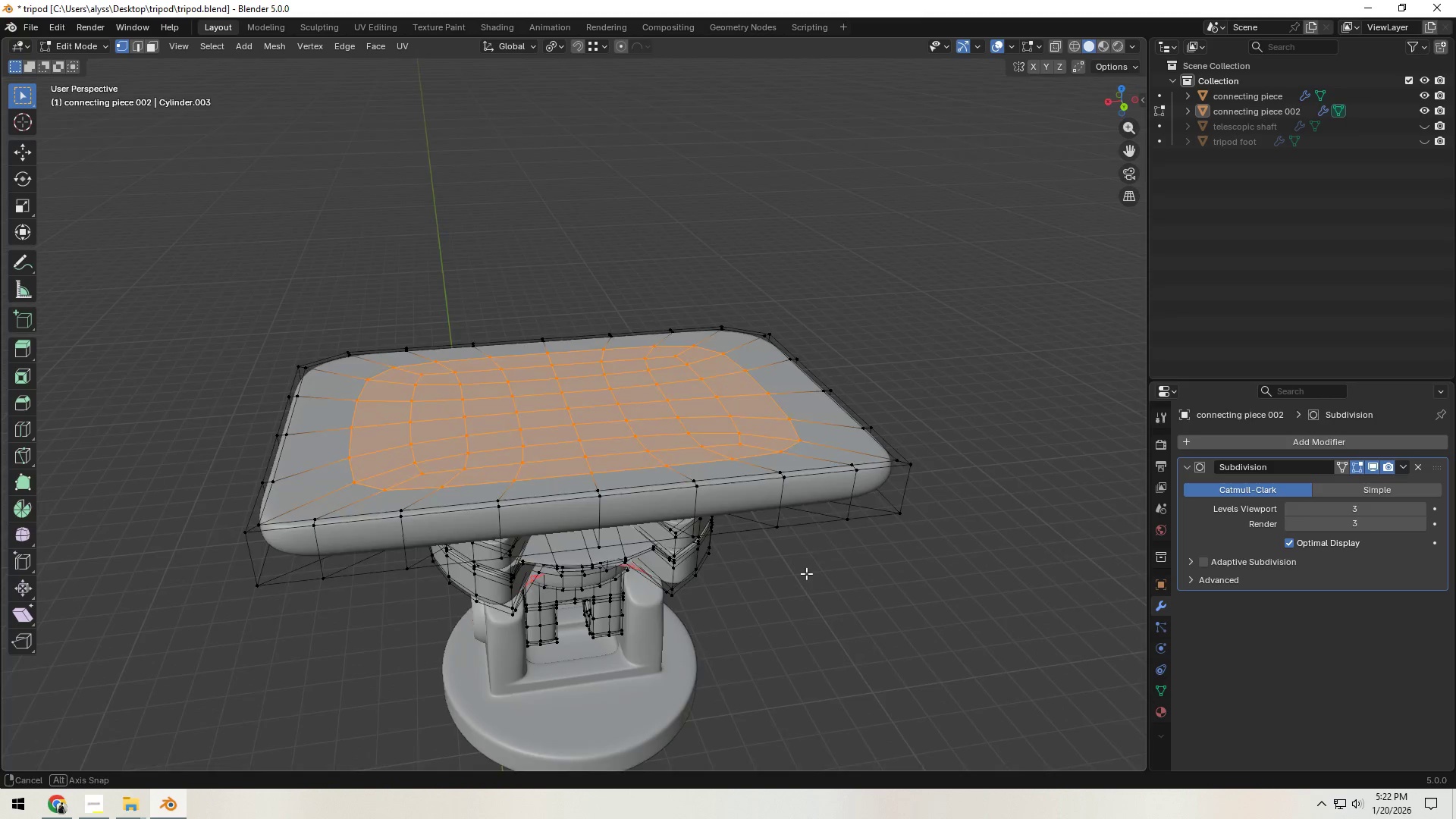 
key(Control+Z)
 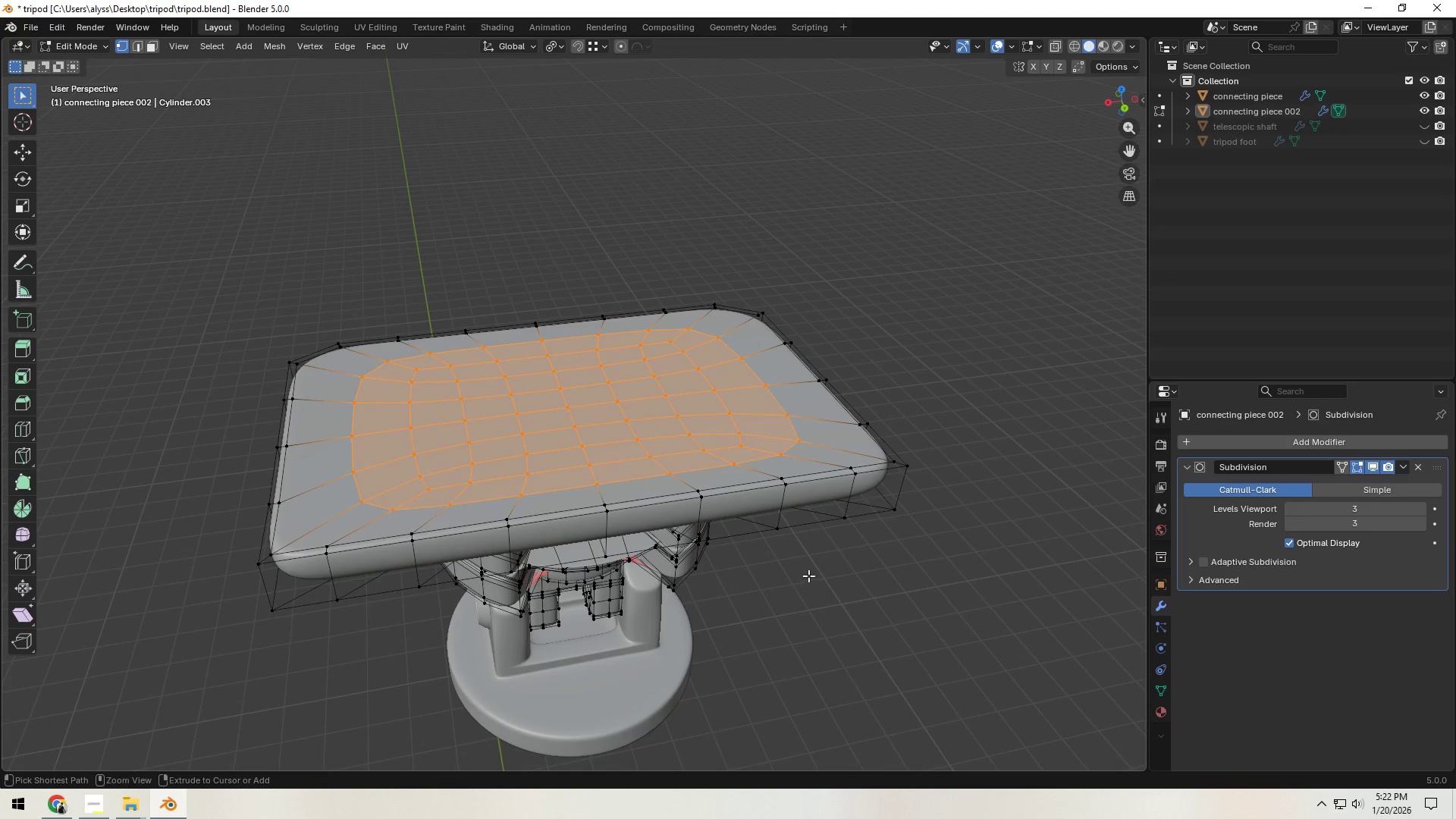 
hold_key(key=Z, duration=0.56)
 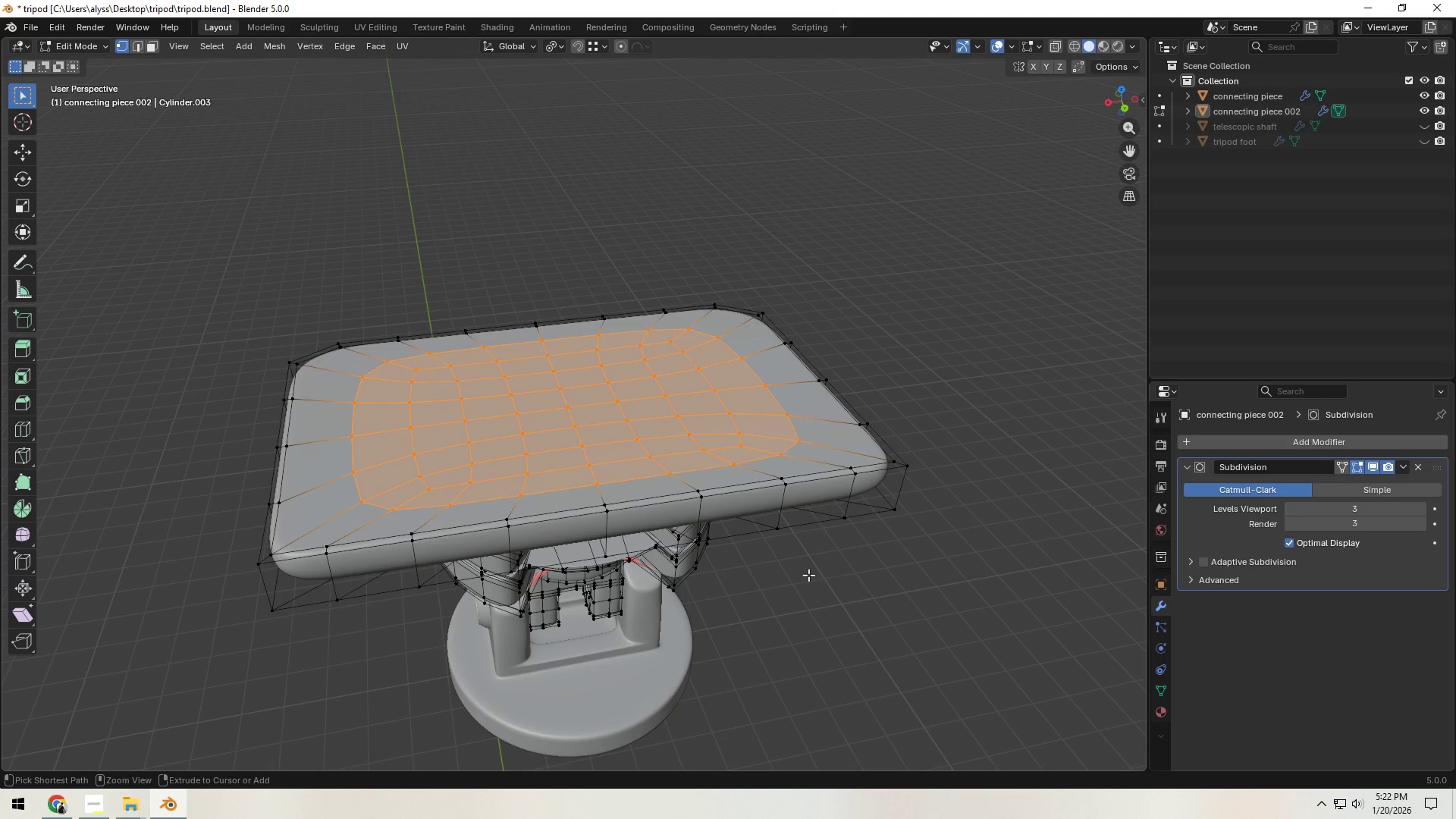 
key(Control+Z)
 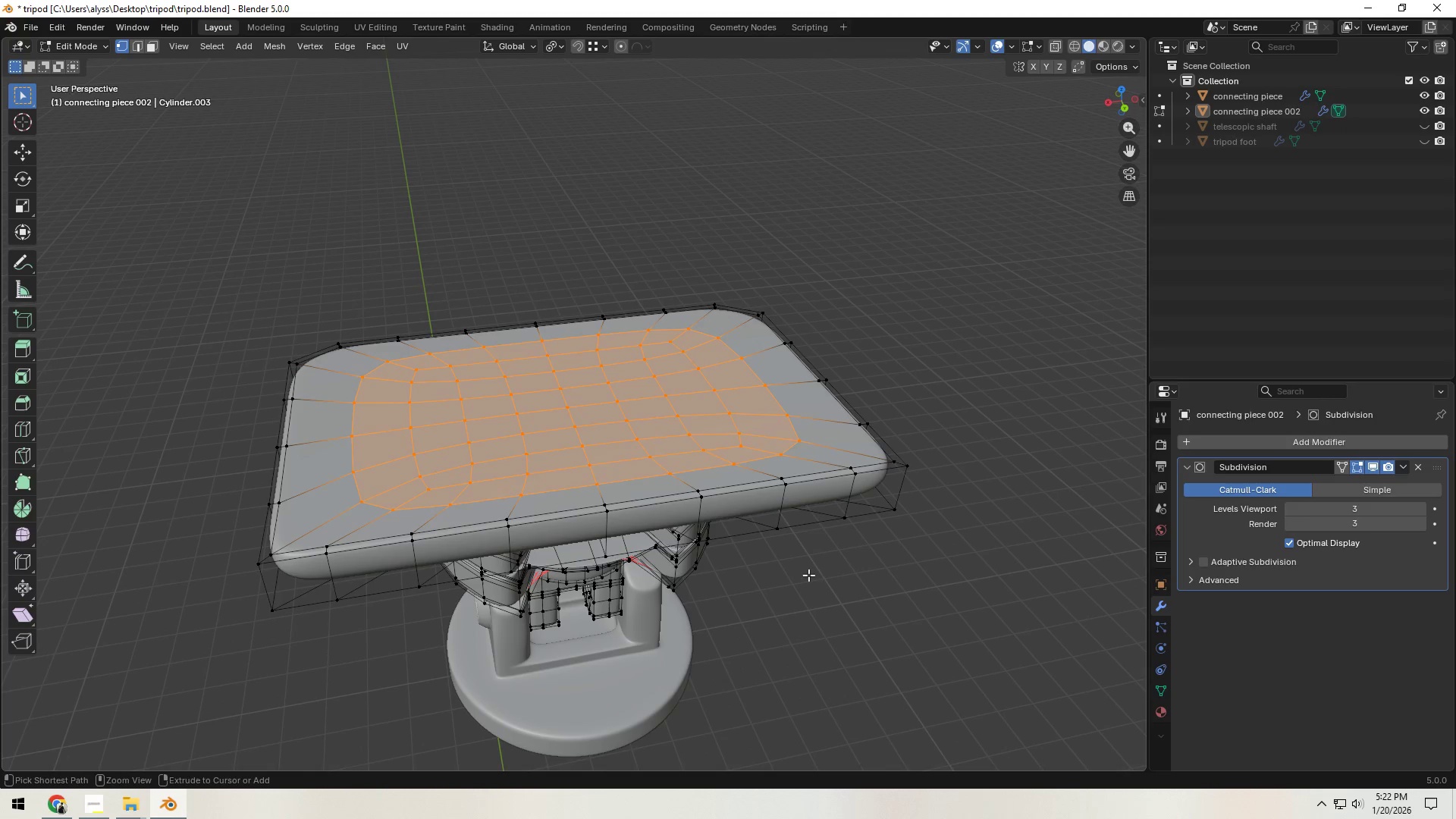 
key(Control+Z)
 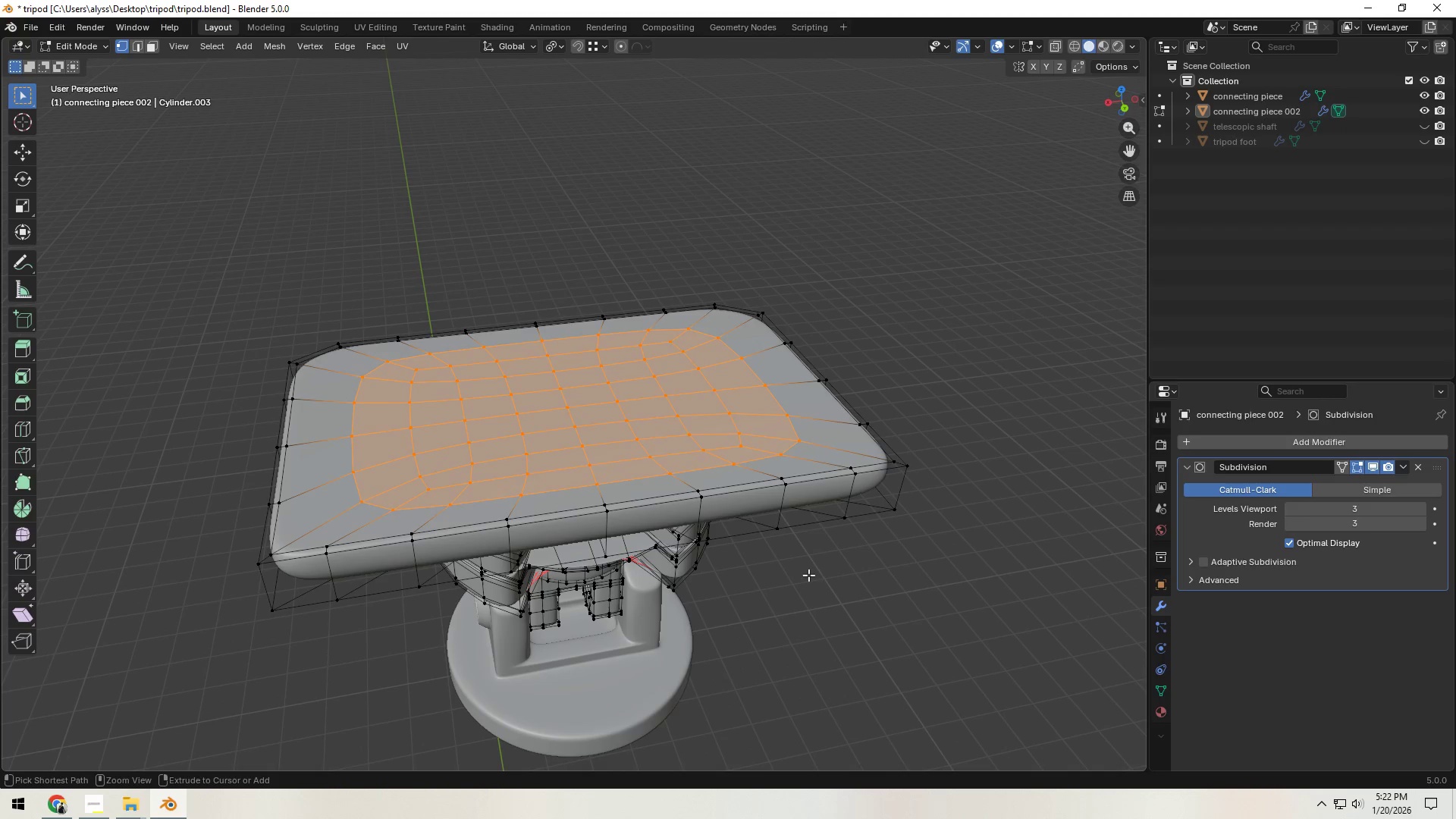 
key(Control+Z)
 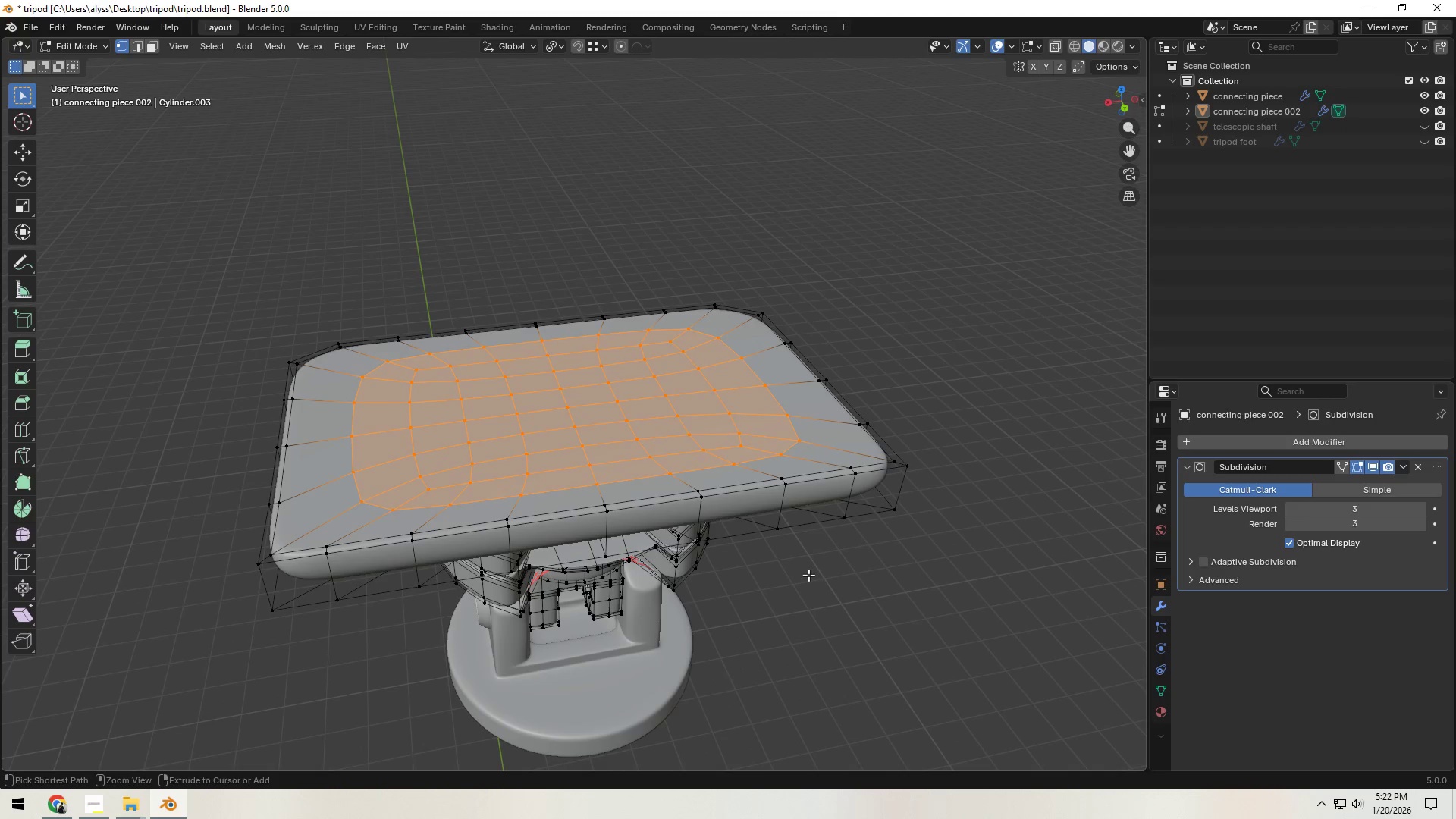 
key(Control+Z)
 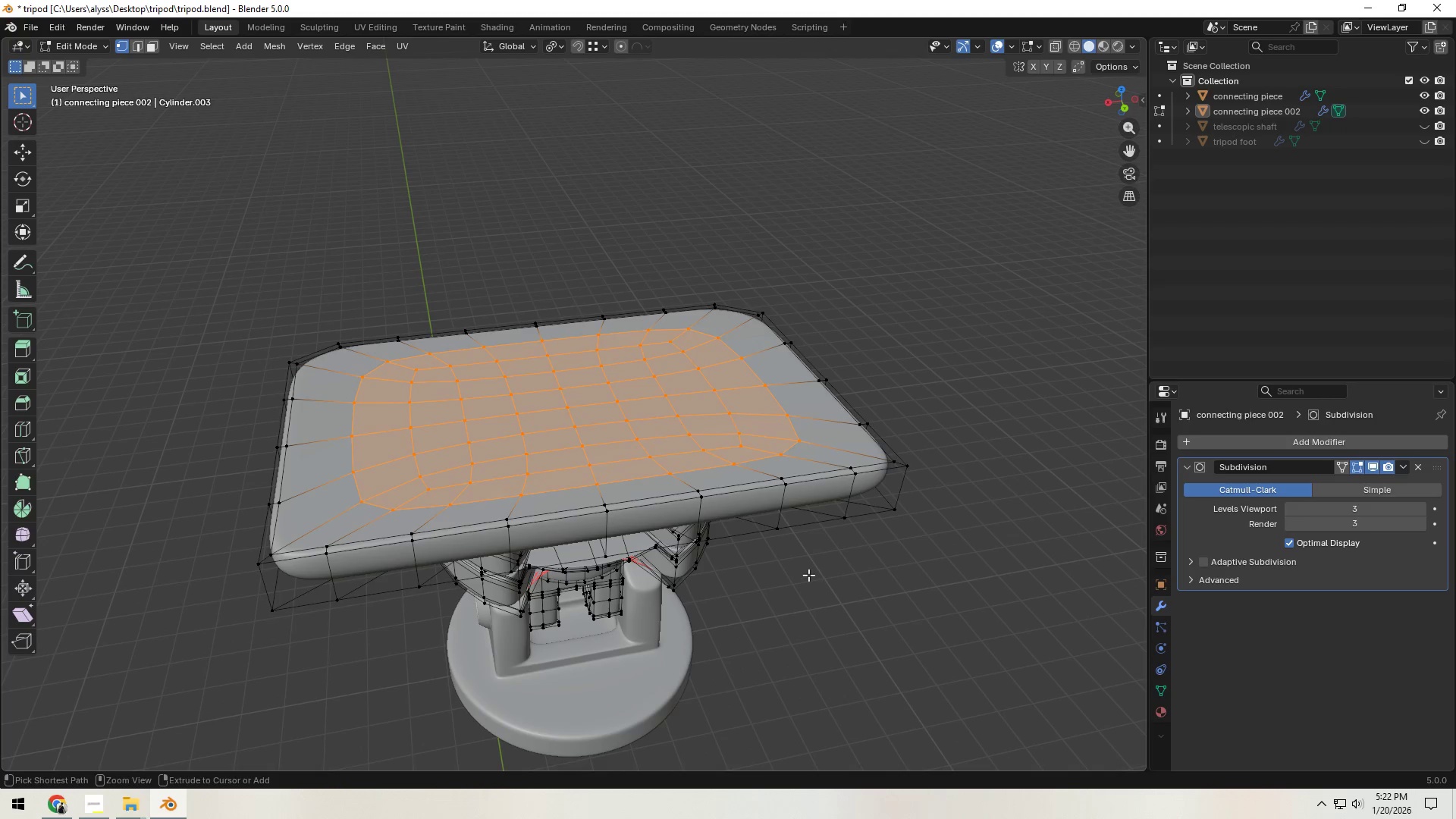 
key(Control+Z)
 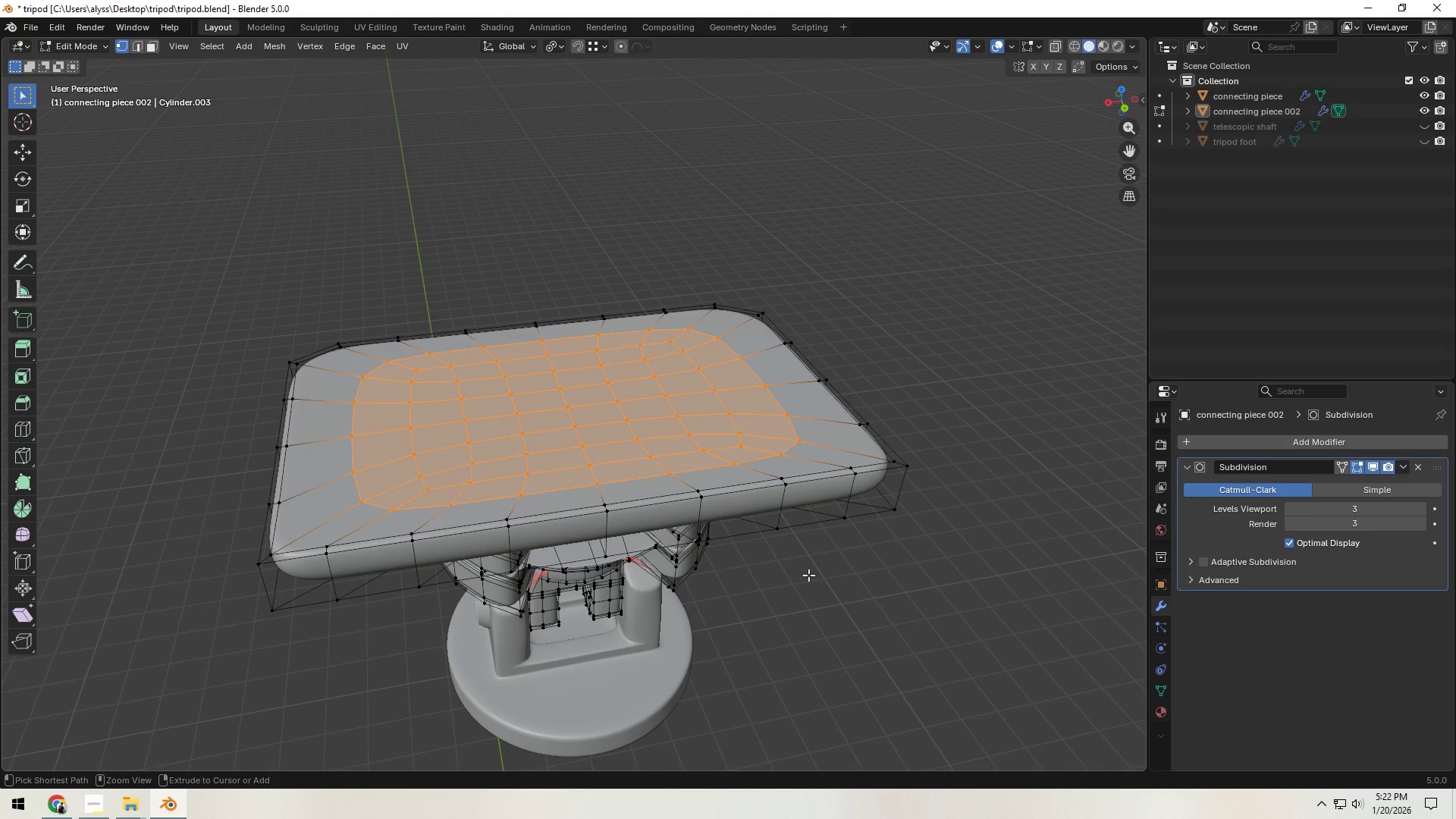 
key(Control+Z)
 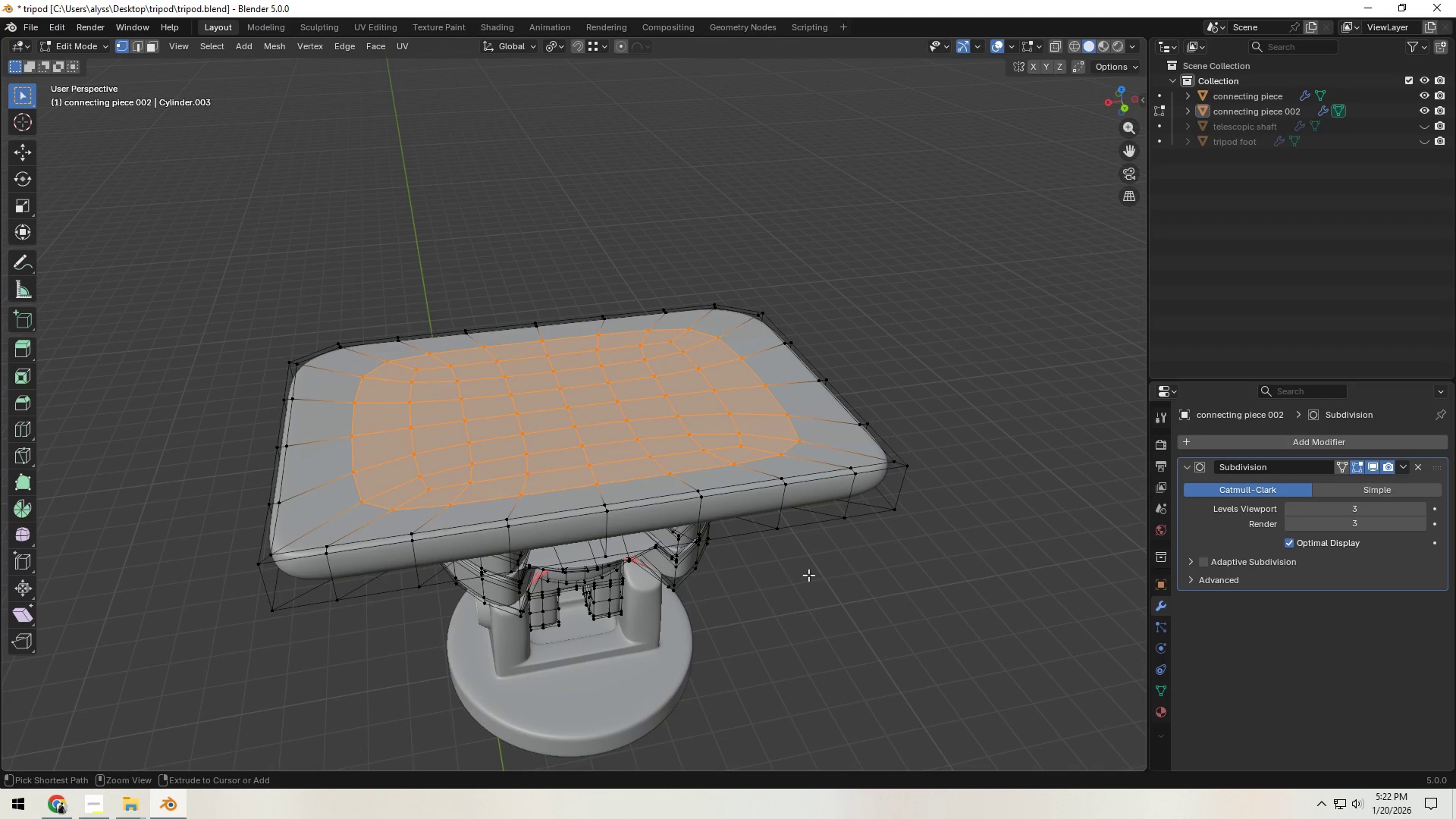 
key(Control+Z)
 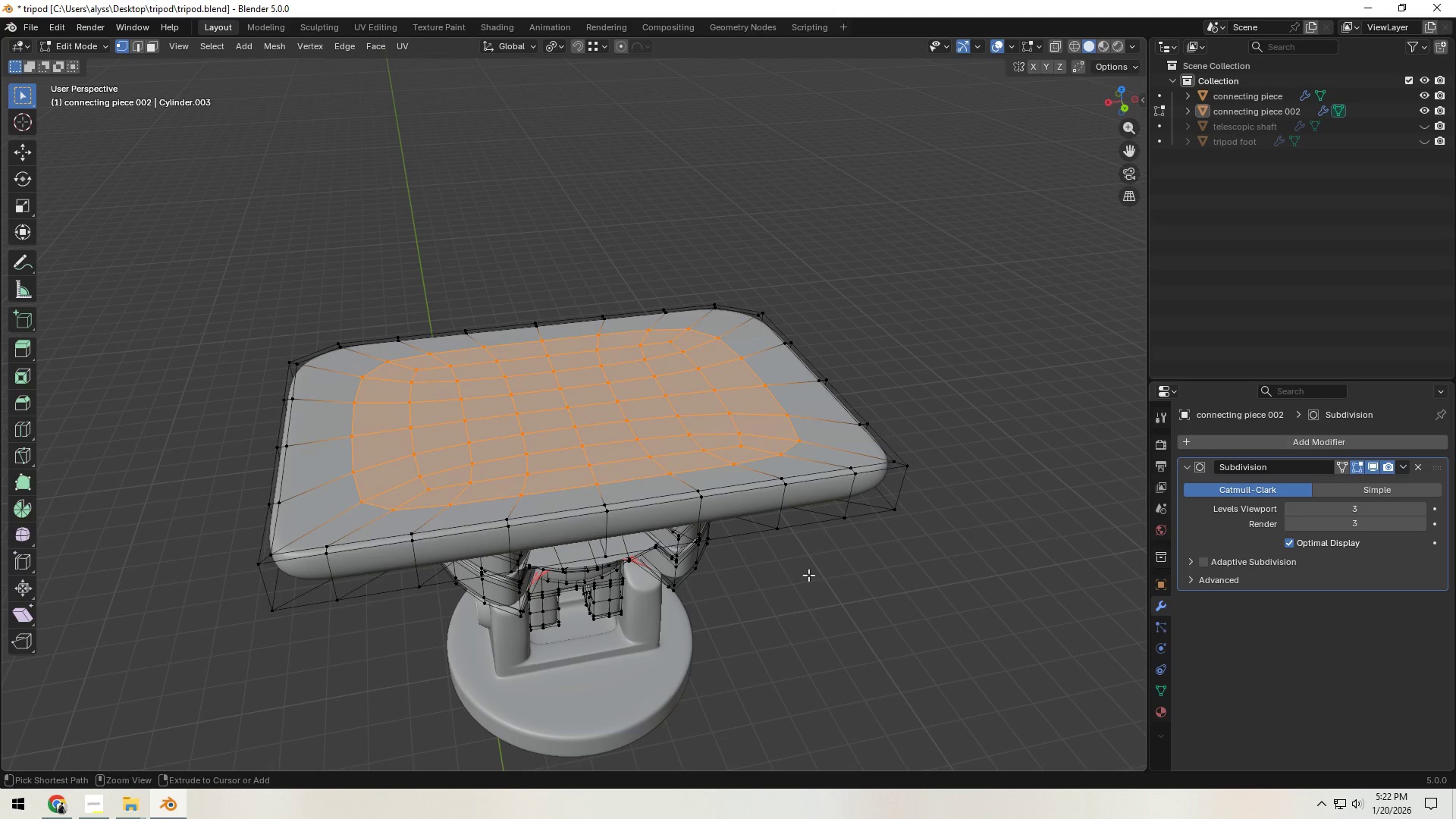 
key(Control+Z)
 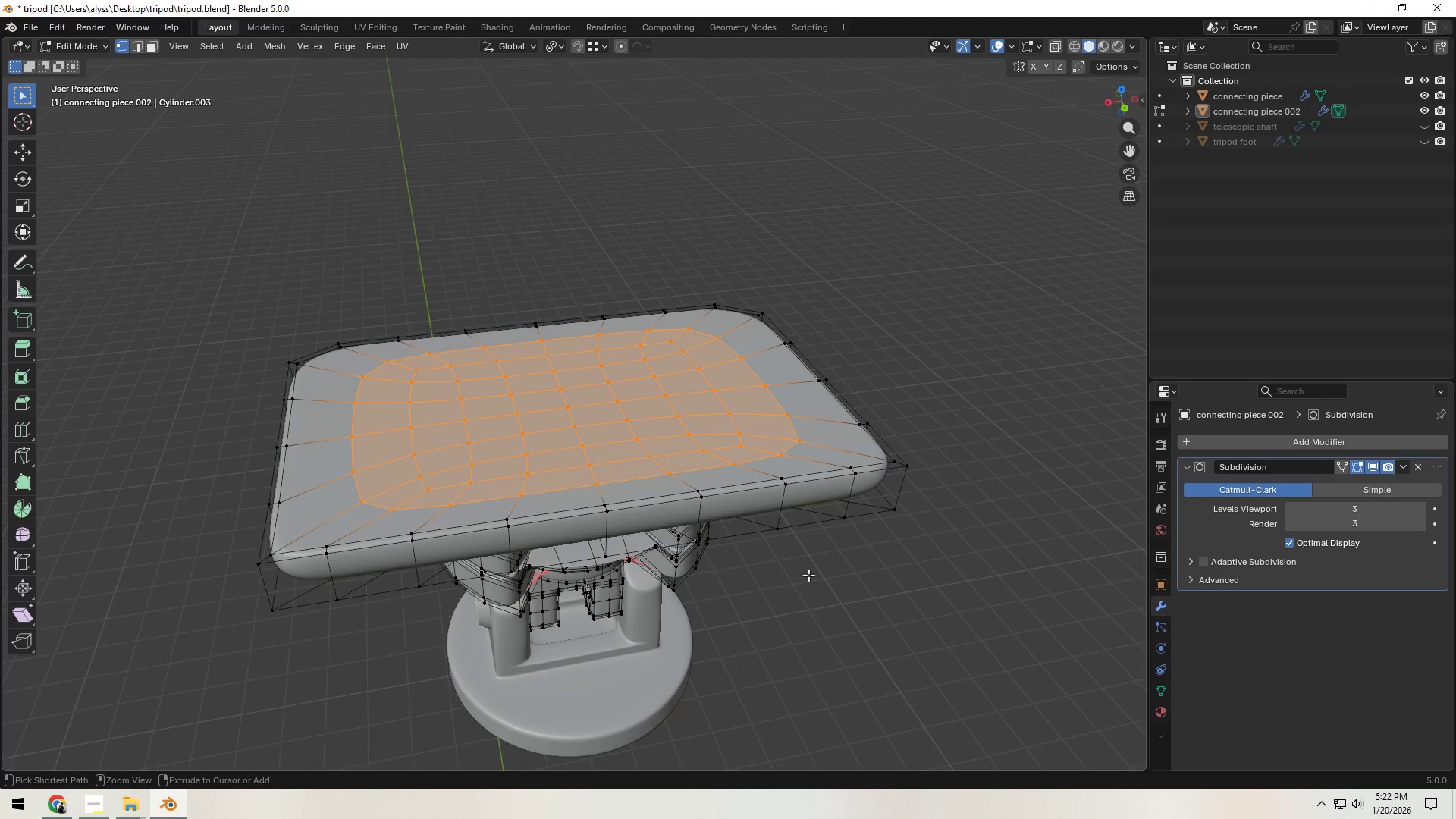 
key(Control+Z)
 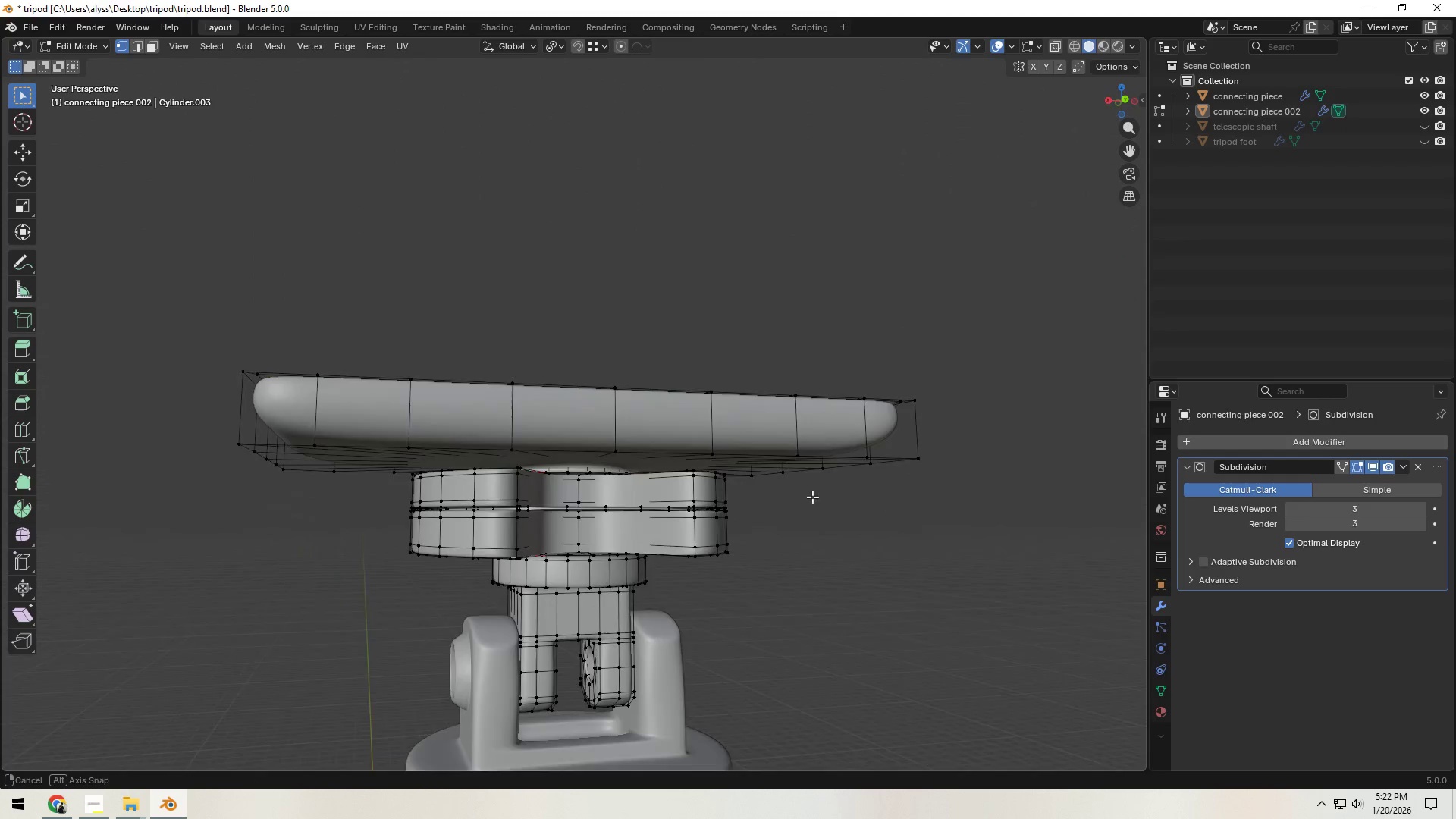 
scroll: coordinate [673, 531], scroll_direction: up, amount: 3.0
 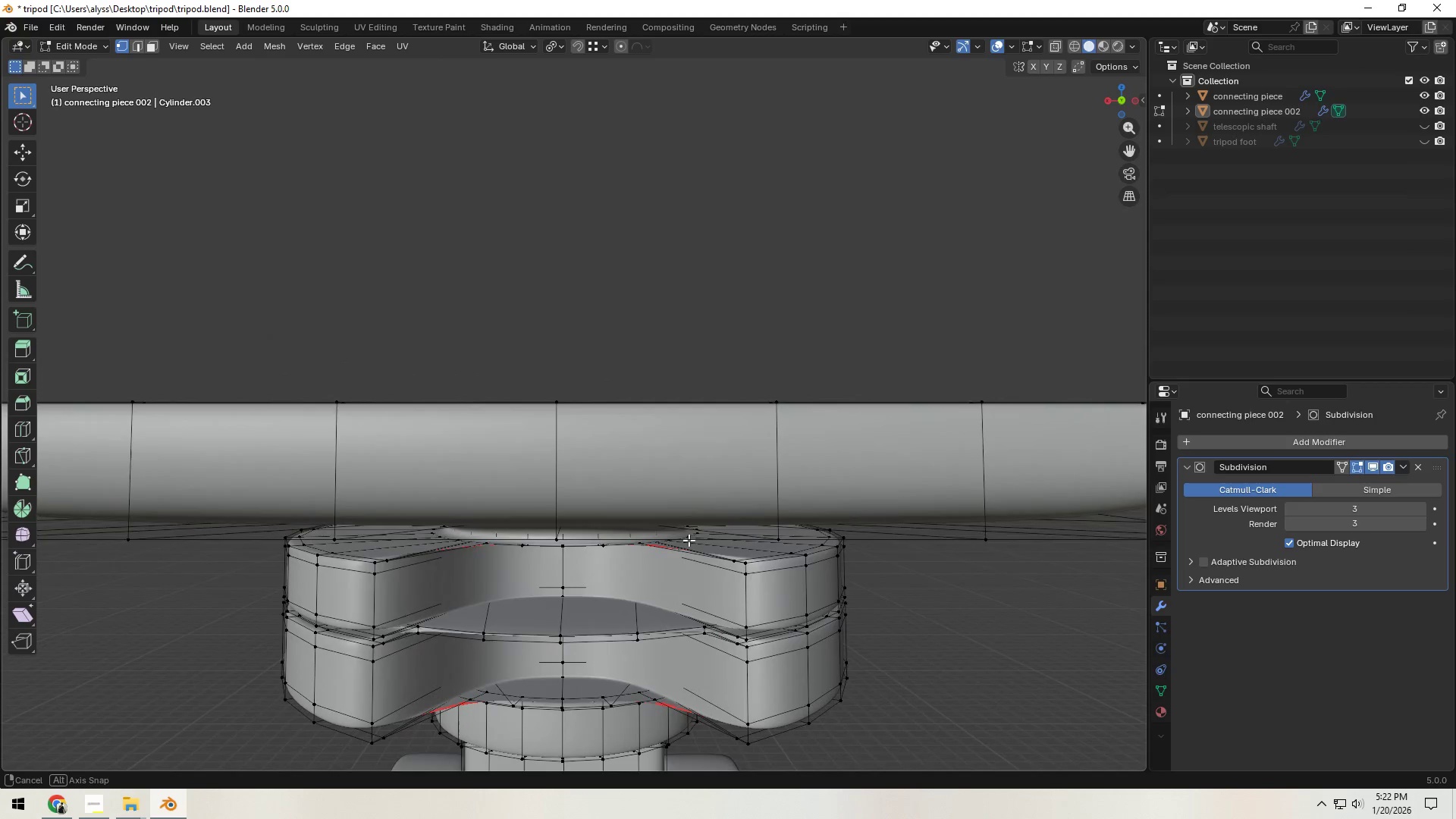 
scroll: coordinate [723, 452], scroll_direction: down, amount: 5.0
 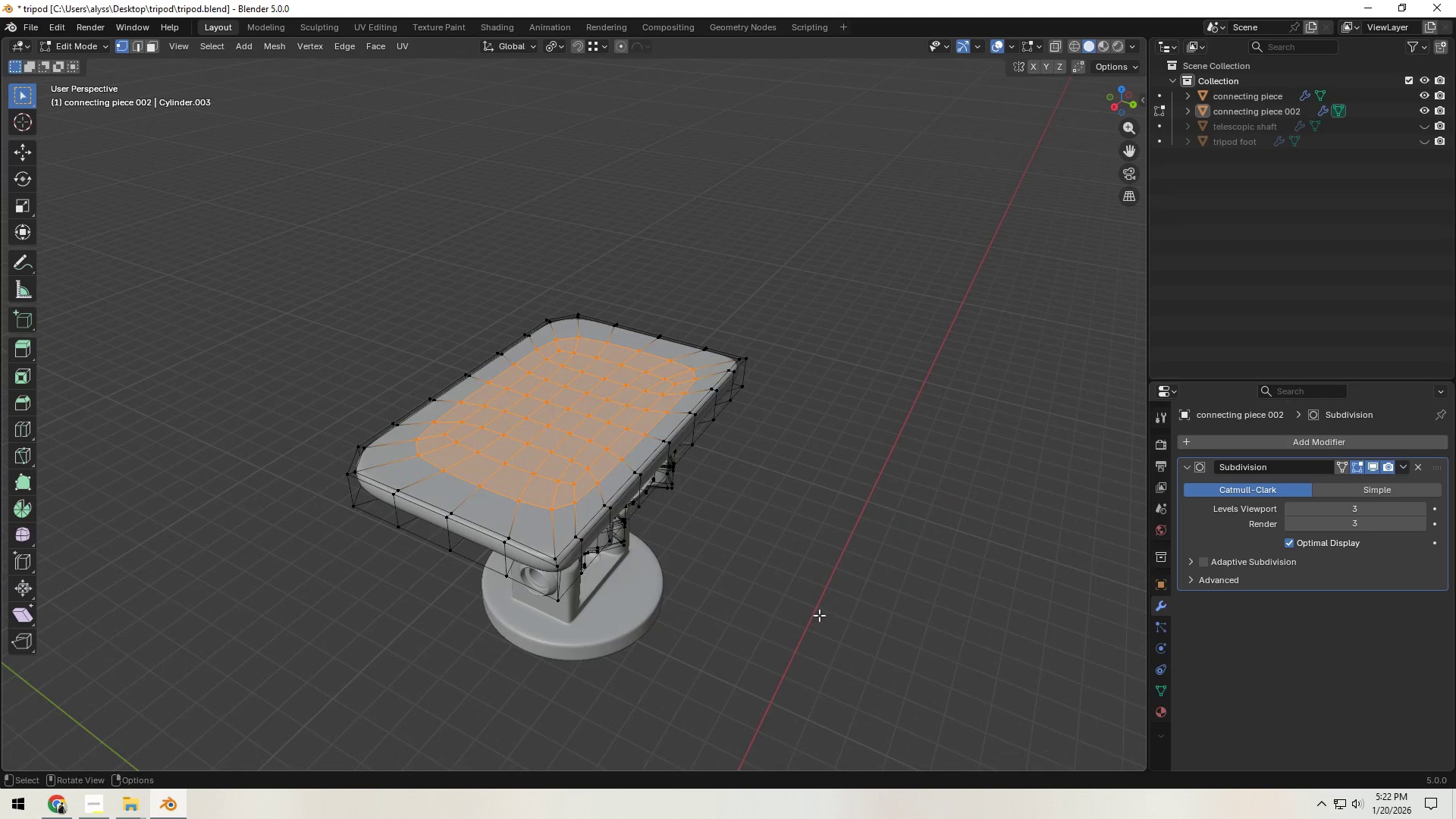 
triple_click([823, 605])
 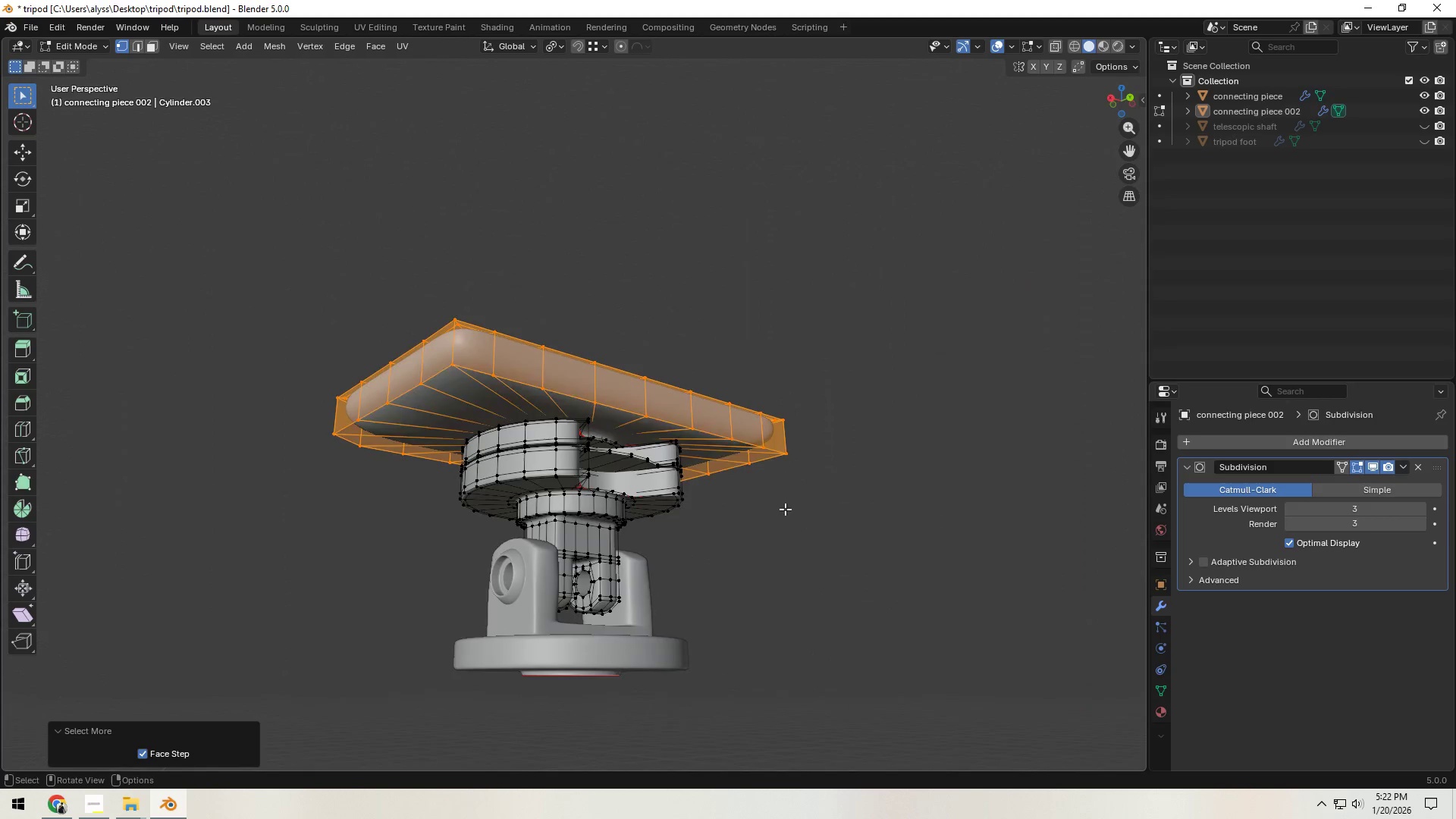 
double_click([785, 509])
 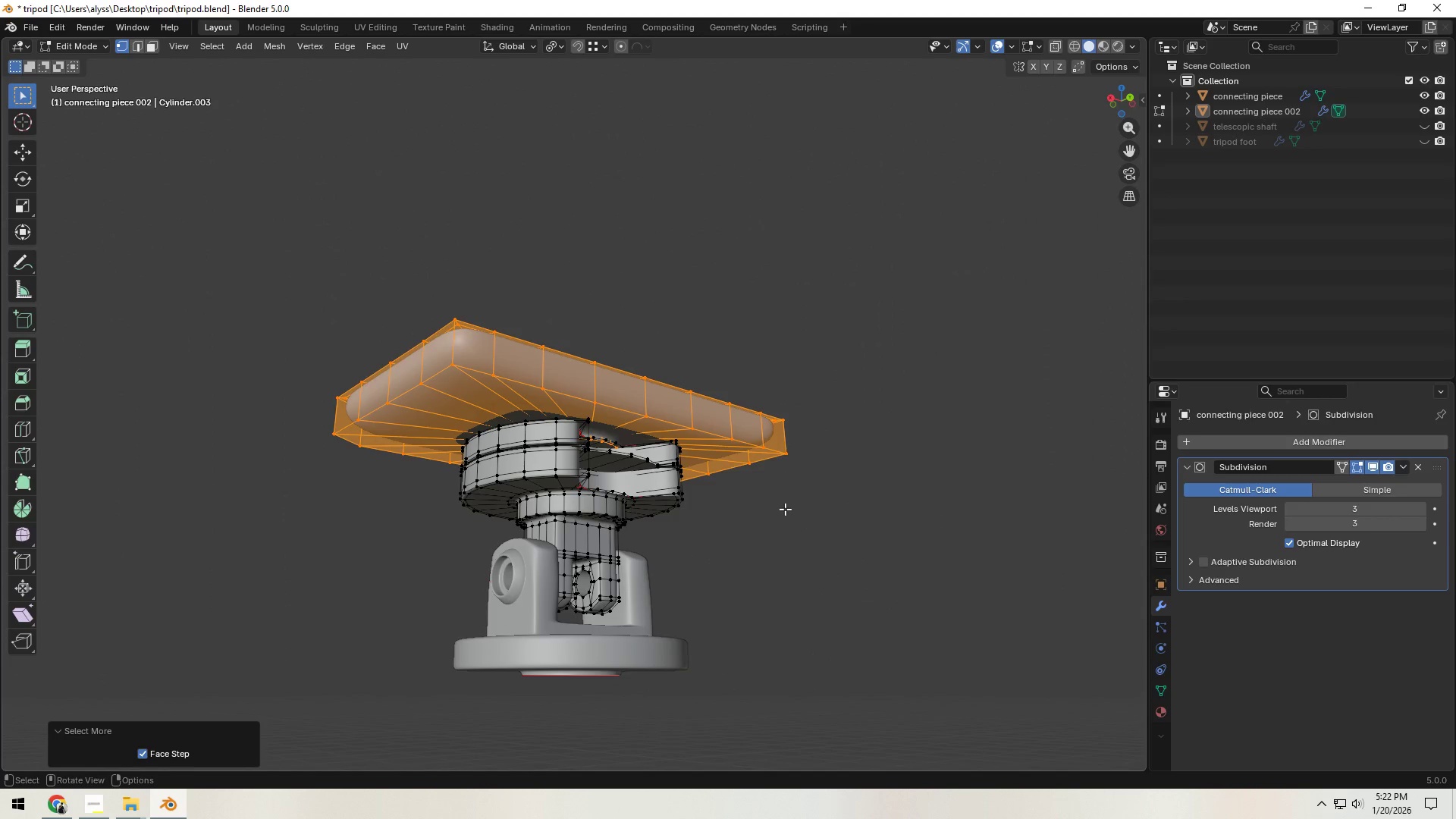 
triple_click([785, 509])
 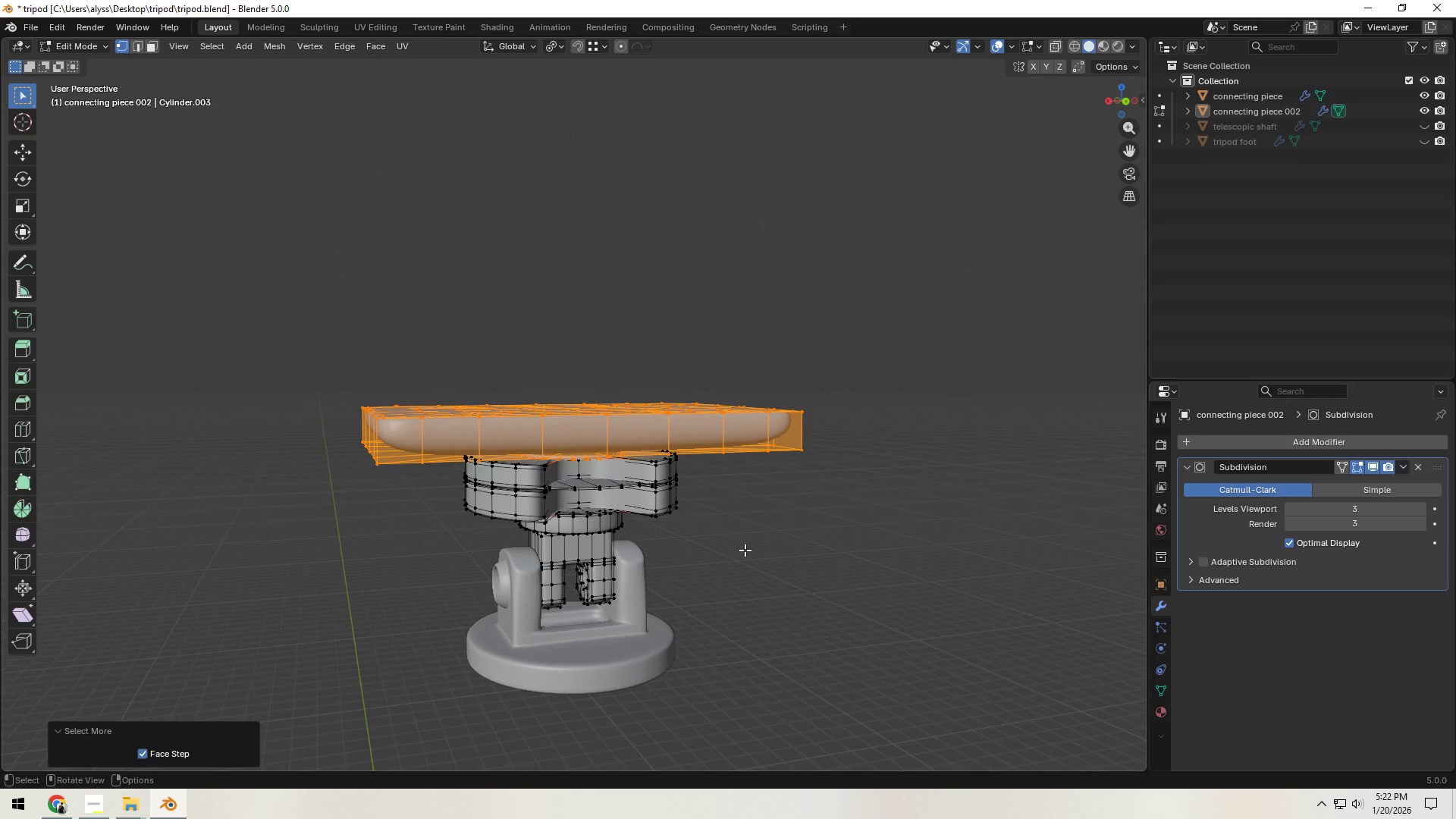 
key(H)
 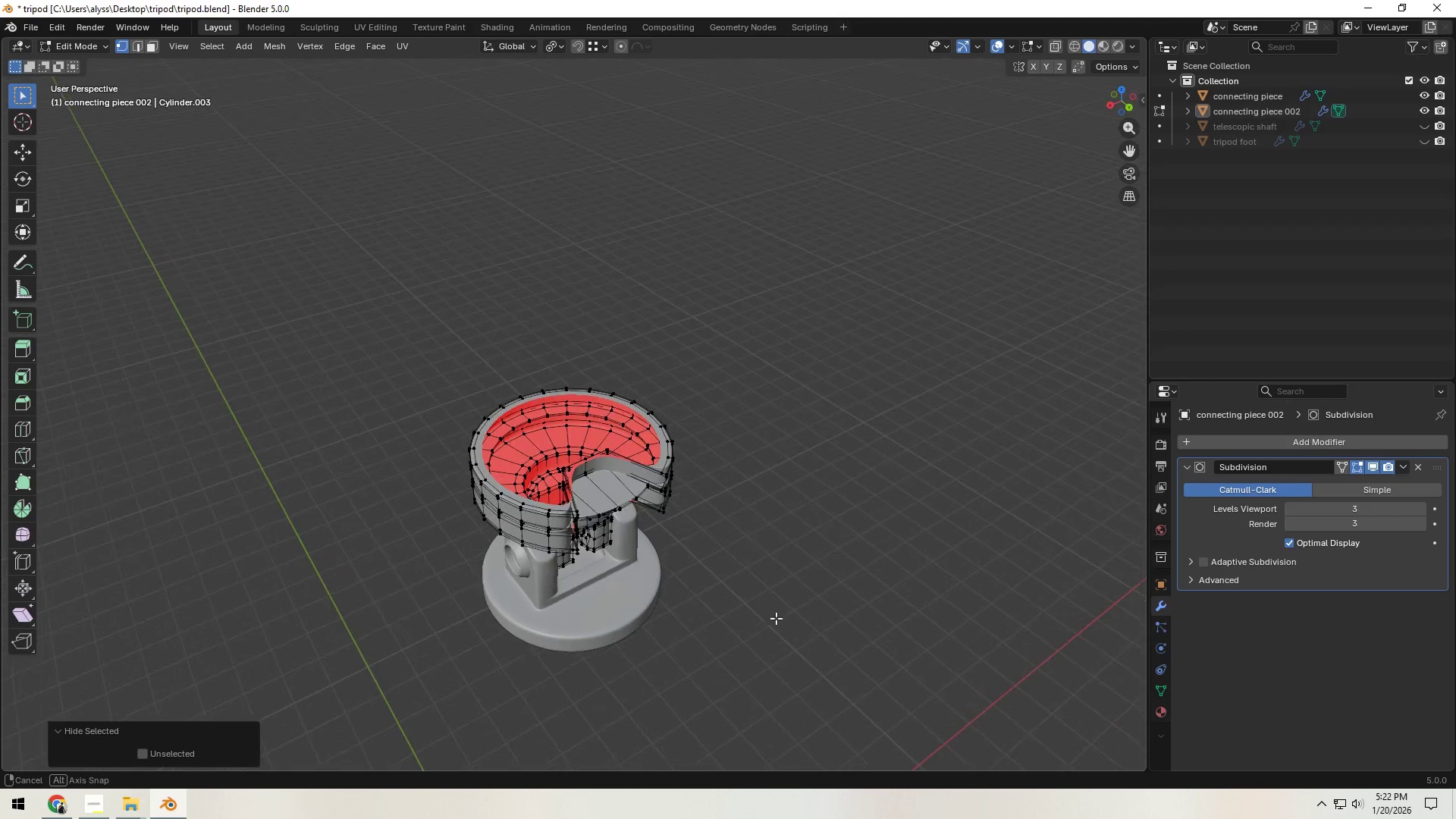 
scroll: coordinate [747, 614], scroll_direction: up, amount: 4.0
 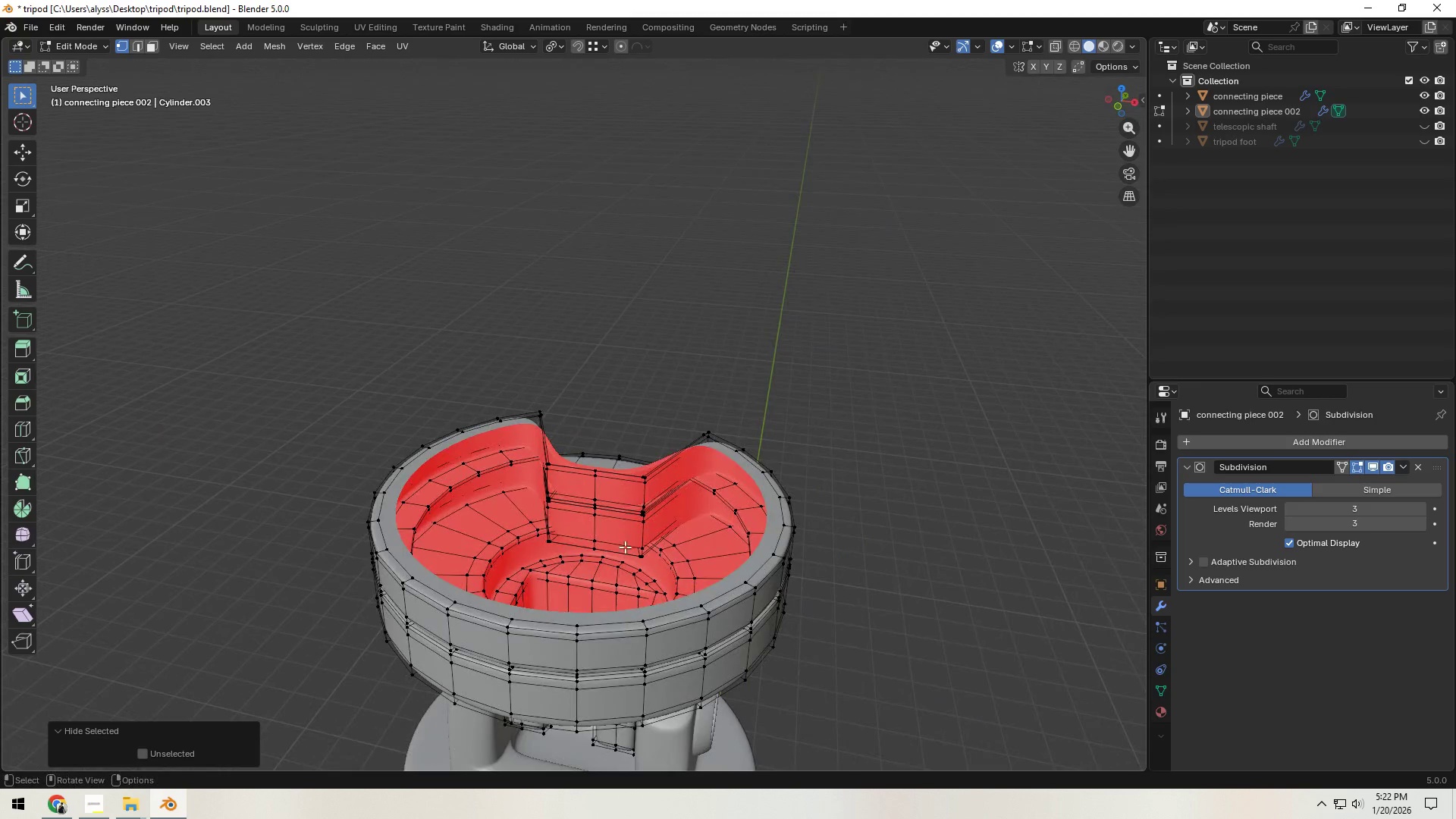 
wait(5.04)
 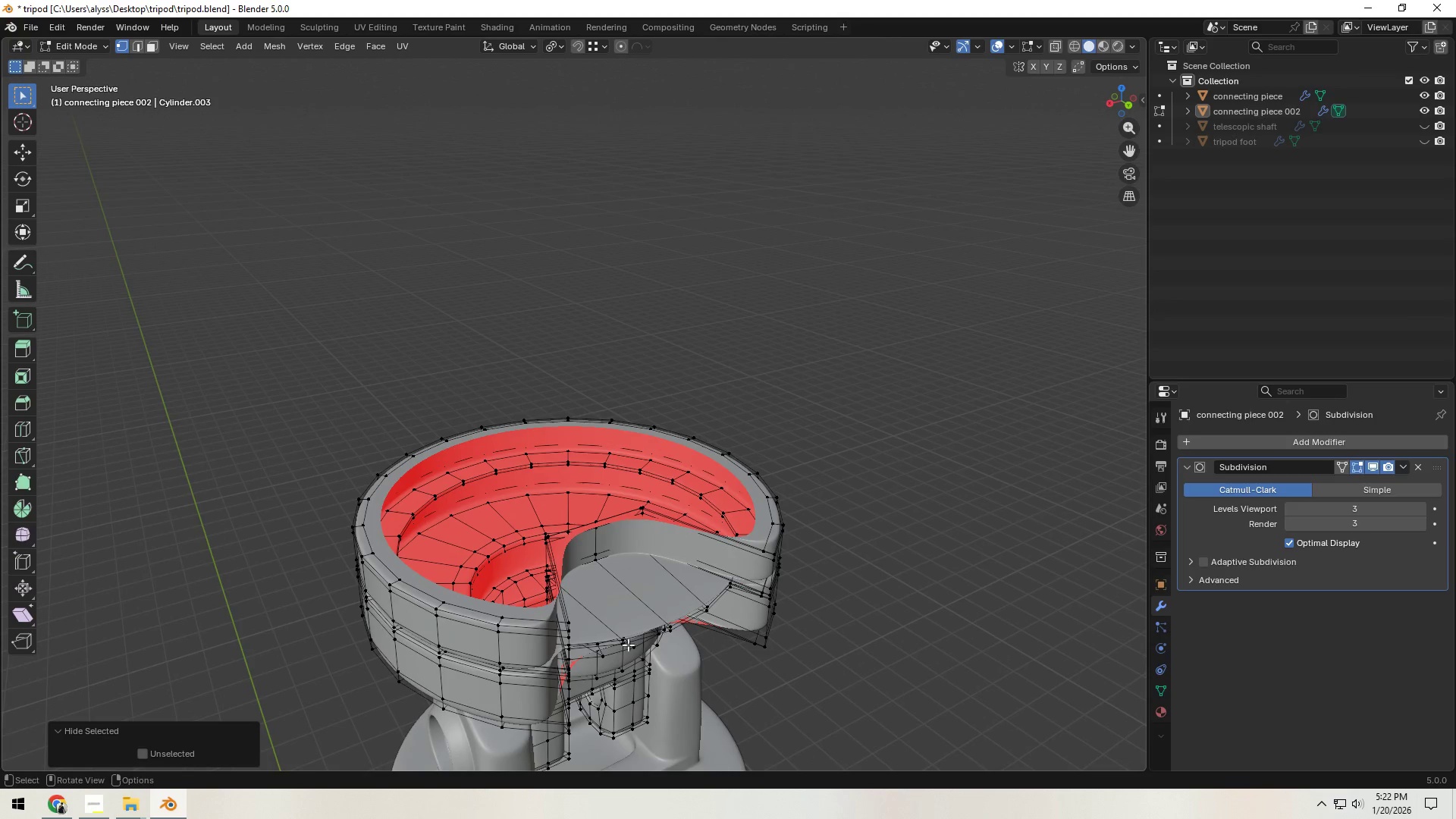 
left_click([590, 560])
 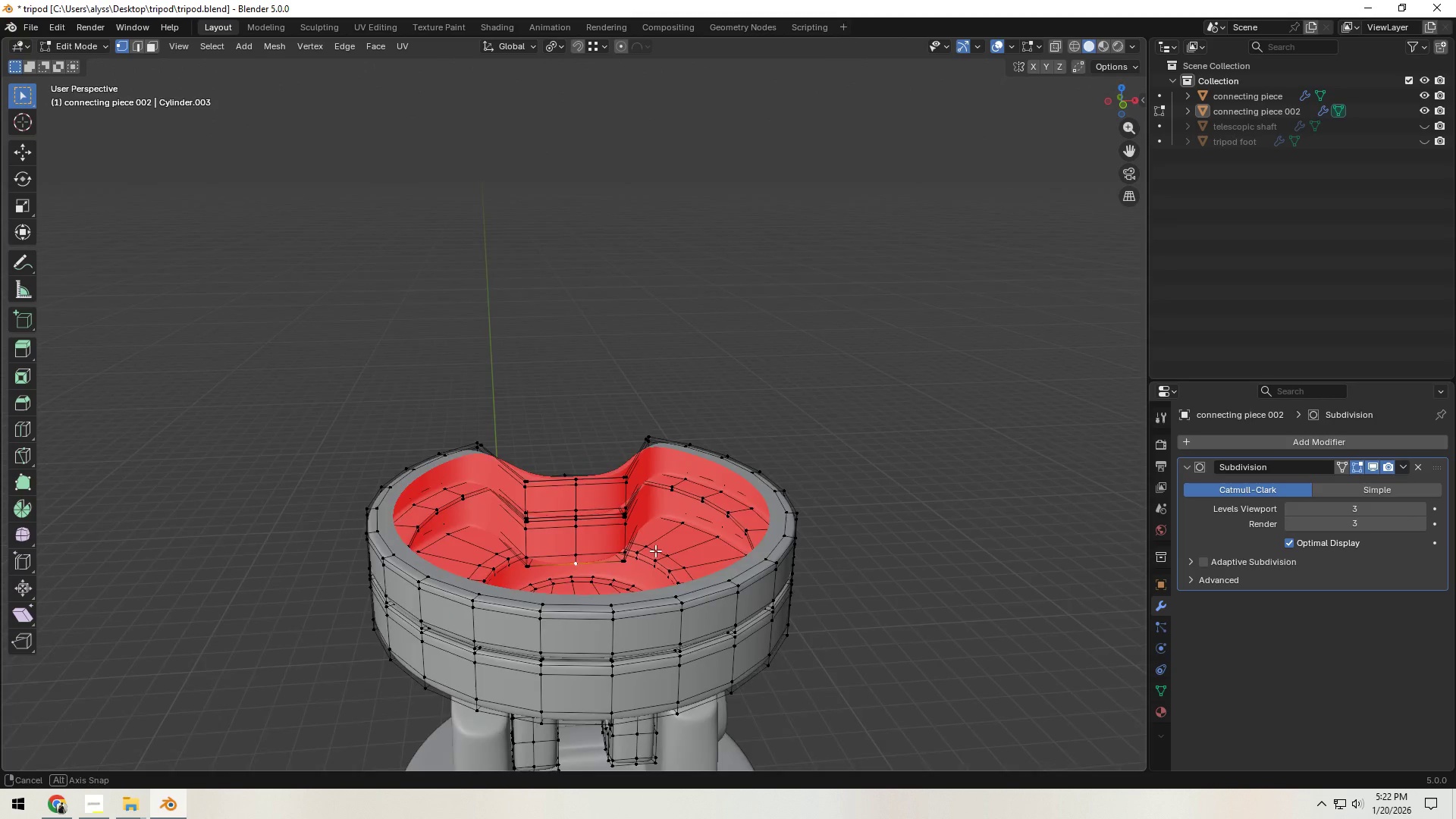 
scroll: coordinate [617, 597], scroll_direction: up, amount: 7.0
 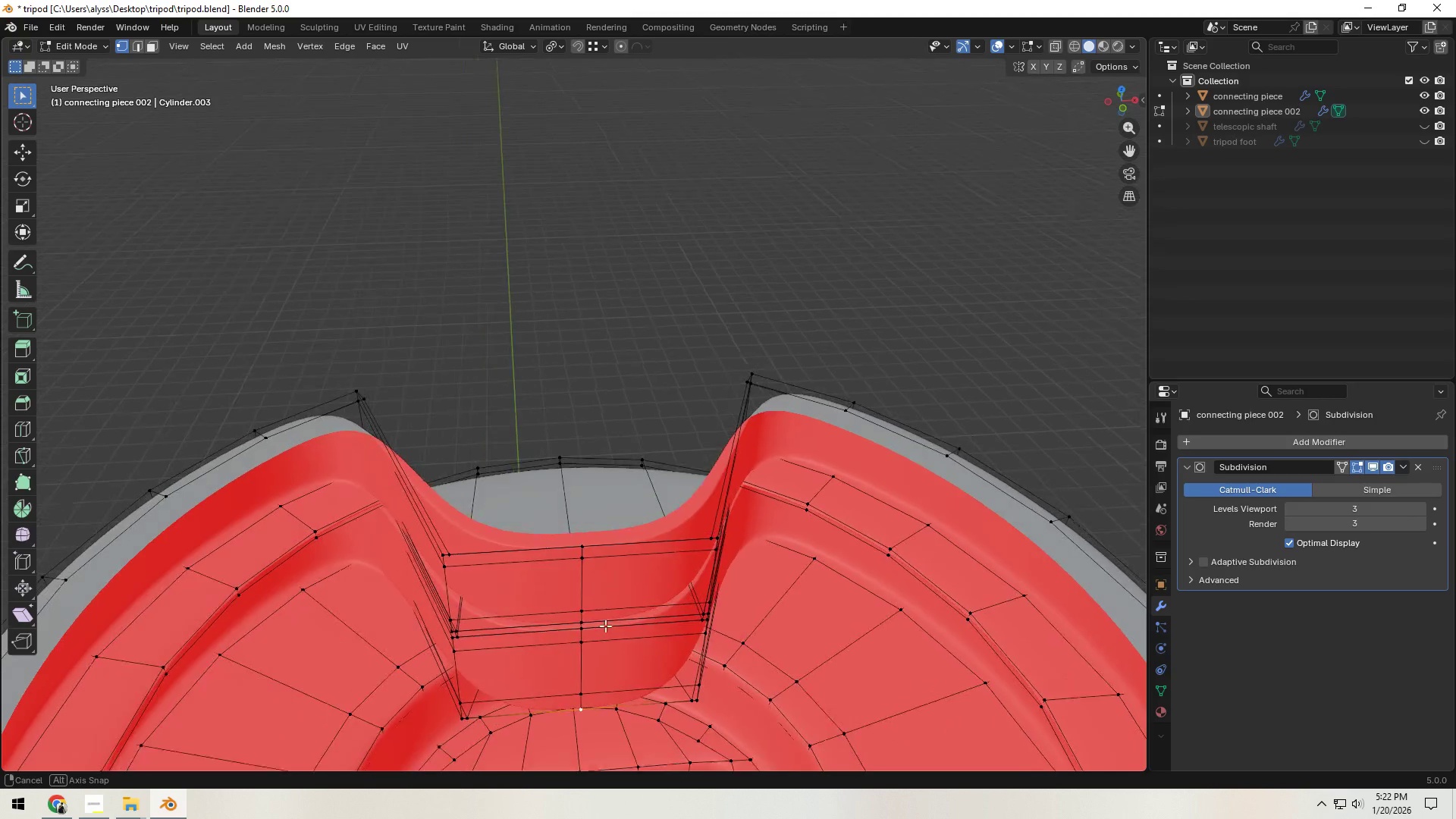 
hold_key(key=ShiftLeft, duration=1.5)
left_click([582, 679])
 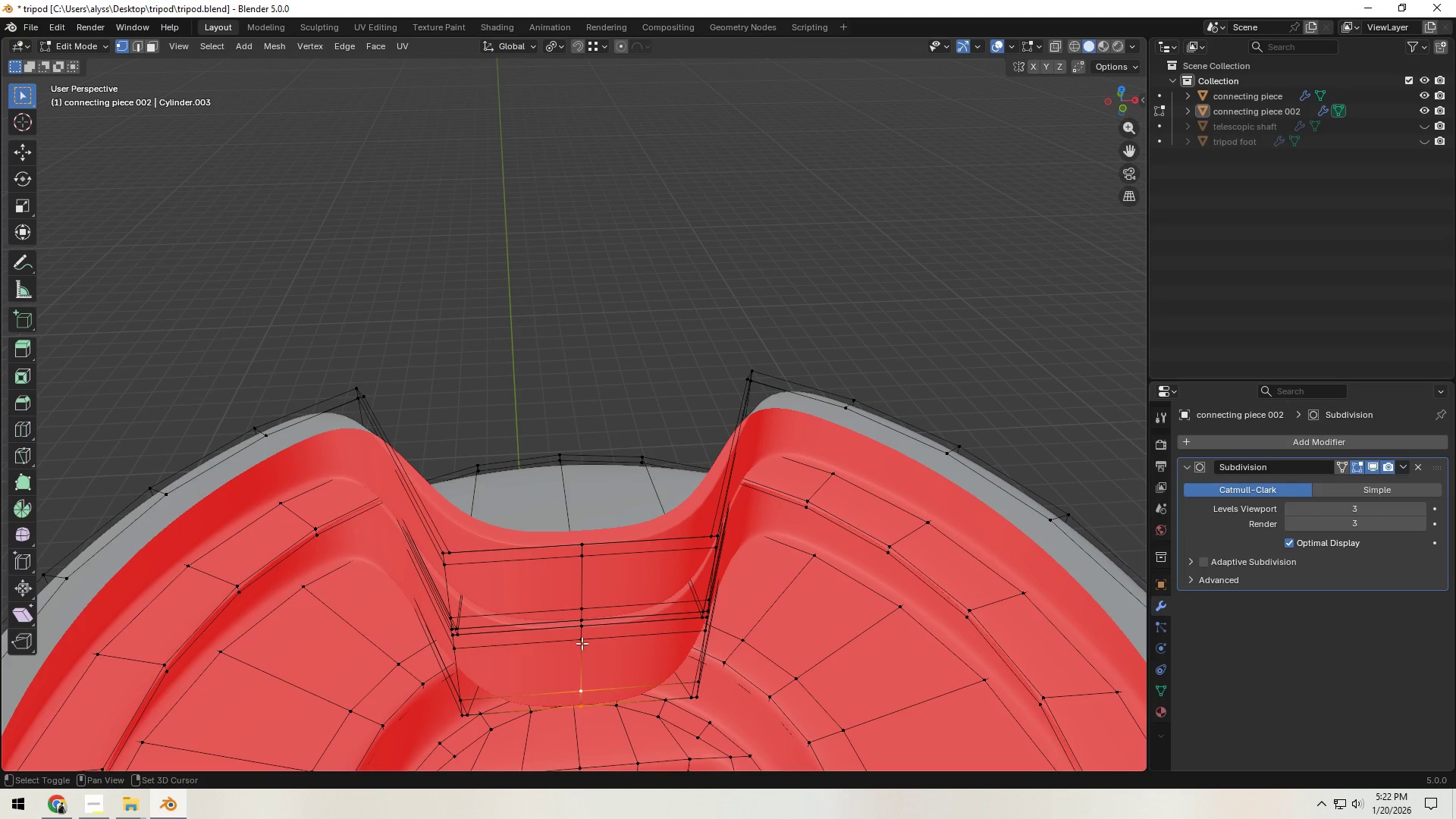 
double_click([582, 642])
 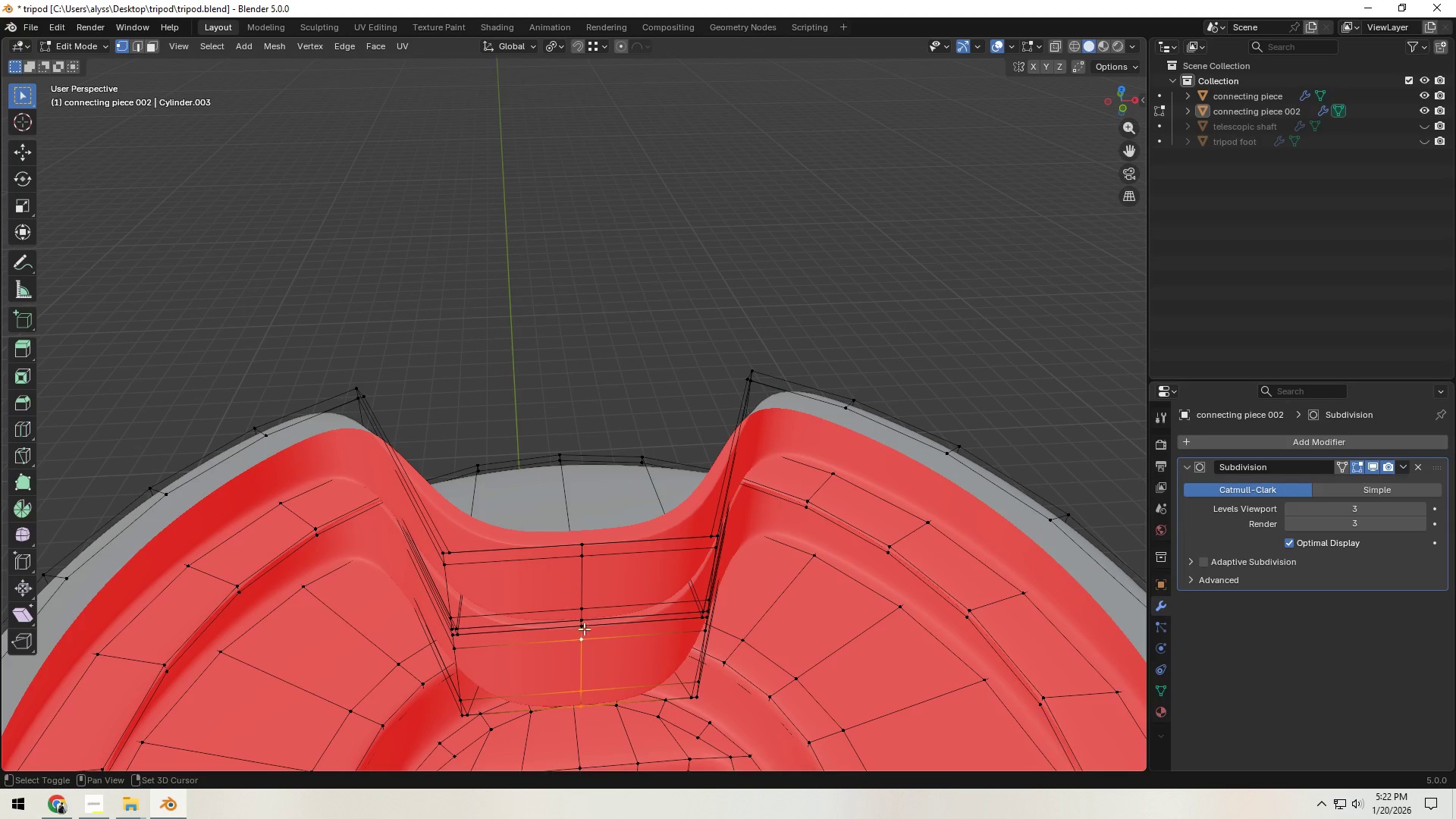 
triple_click([583, 628])
 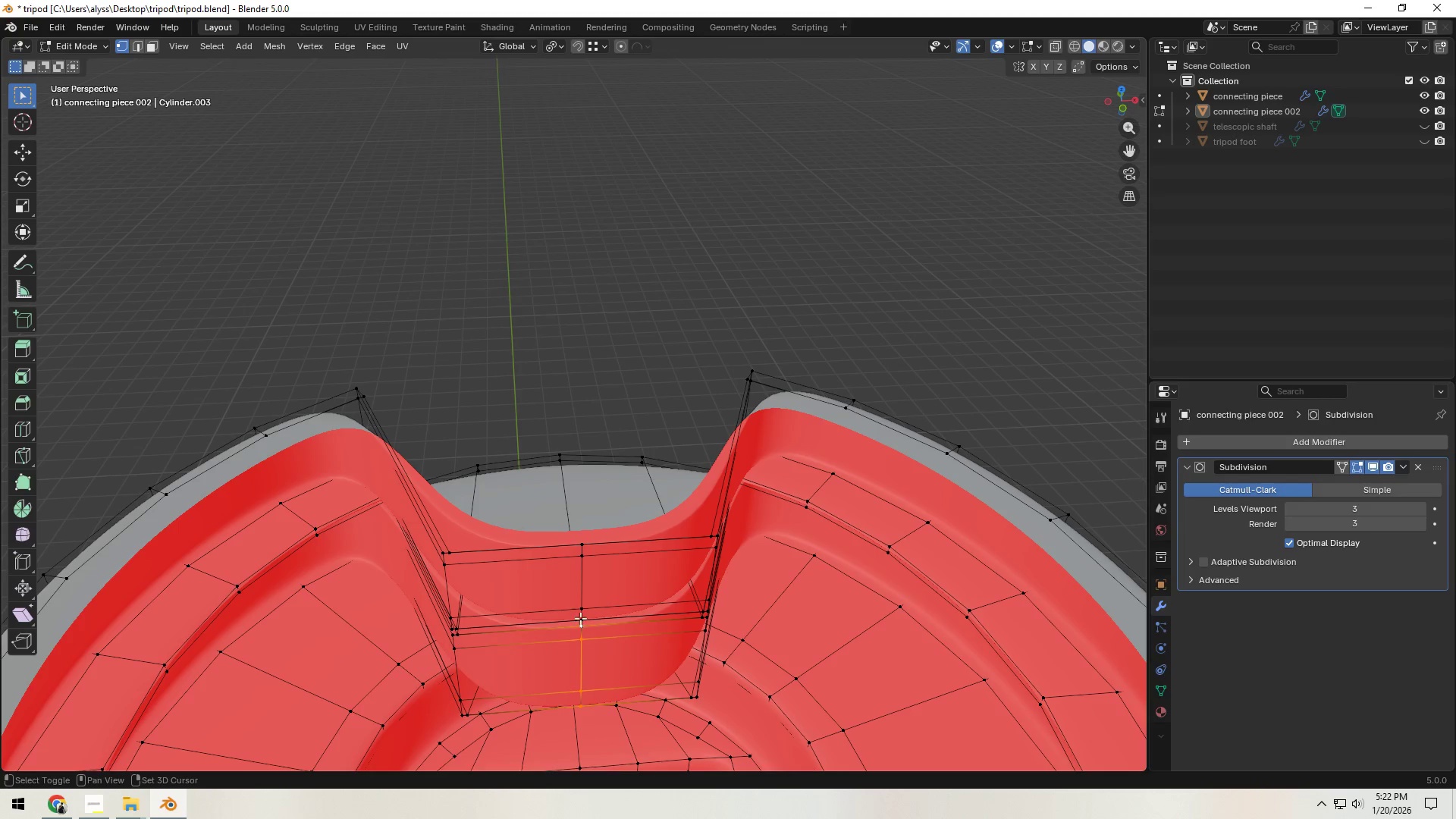 
hold_key(key=ShiftLeft, duration=1.53)
left_click([582, 558])
 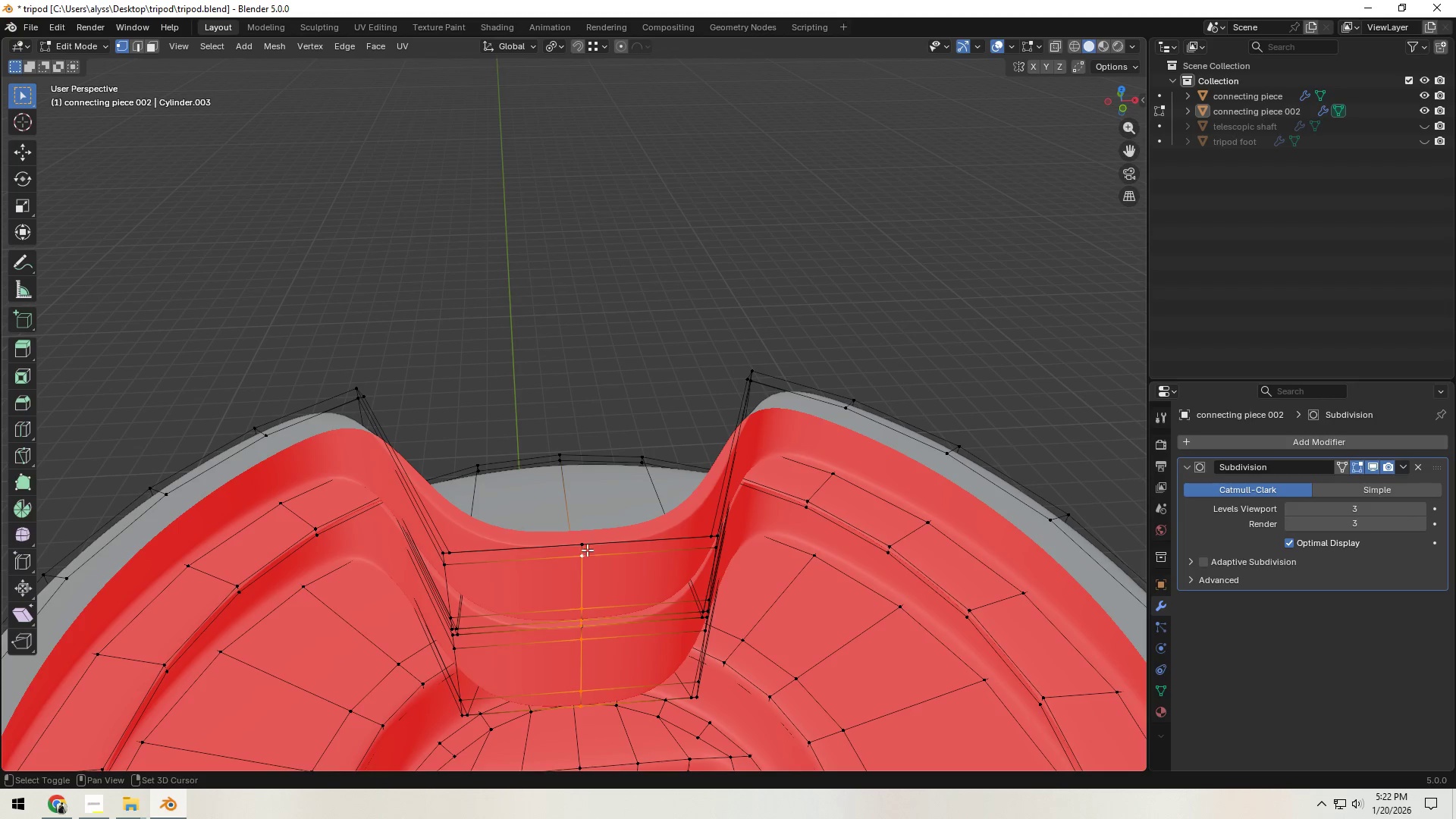 
key(Shift+ShiftLeft)
 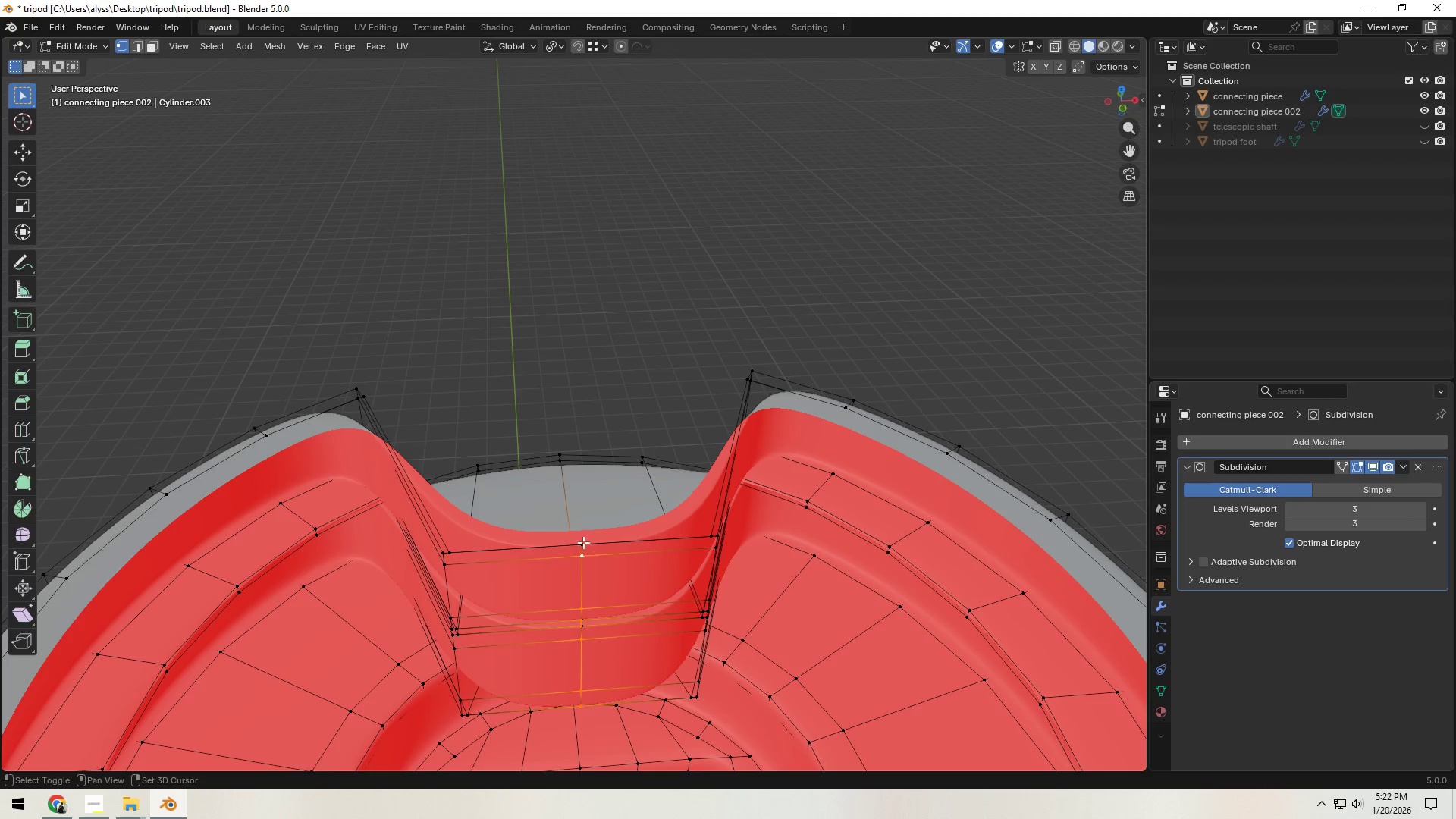 
key(Shift+ShiftLeft)
 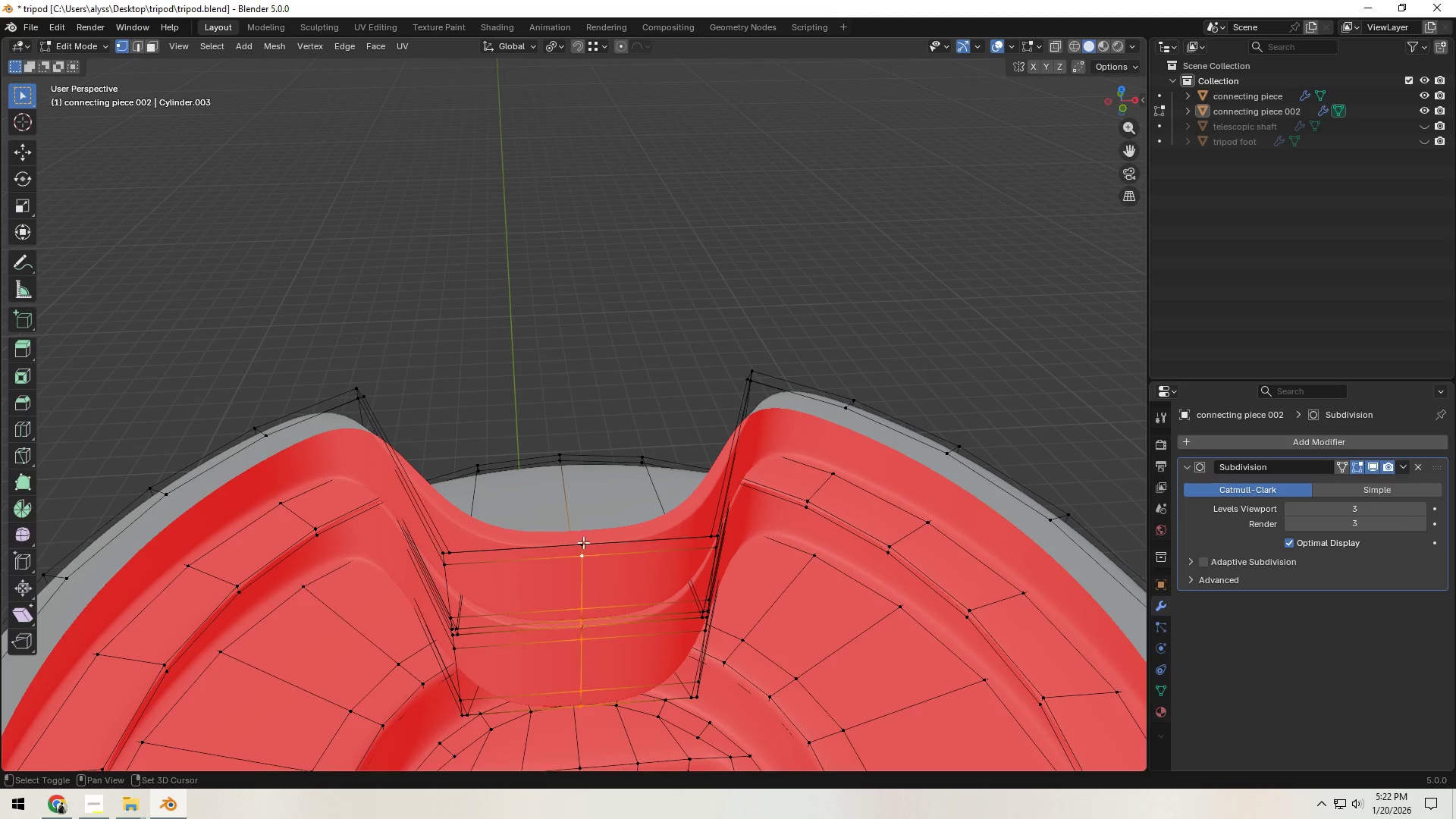 
double_click([583, 541])
 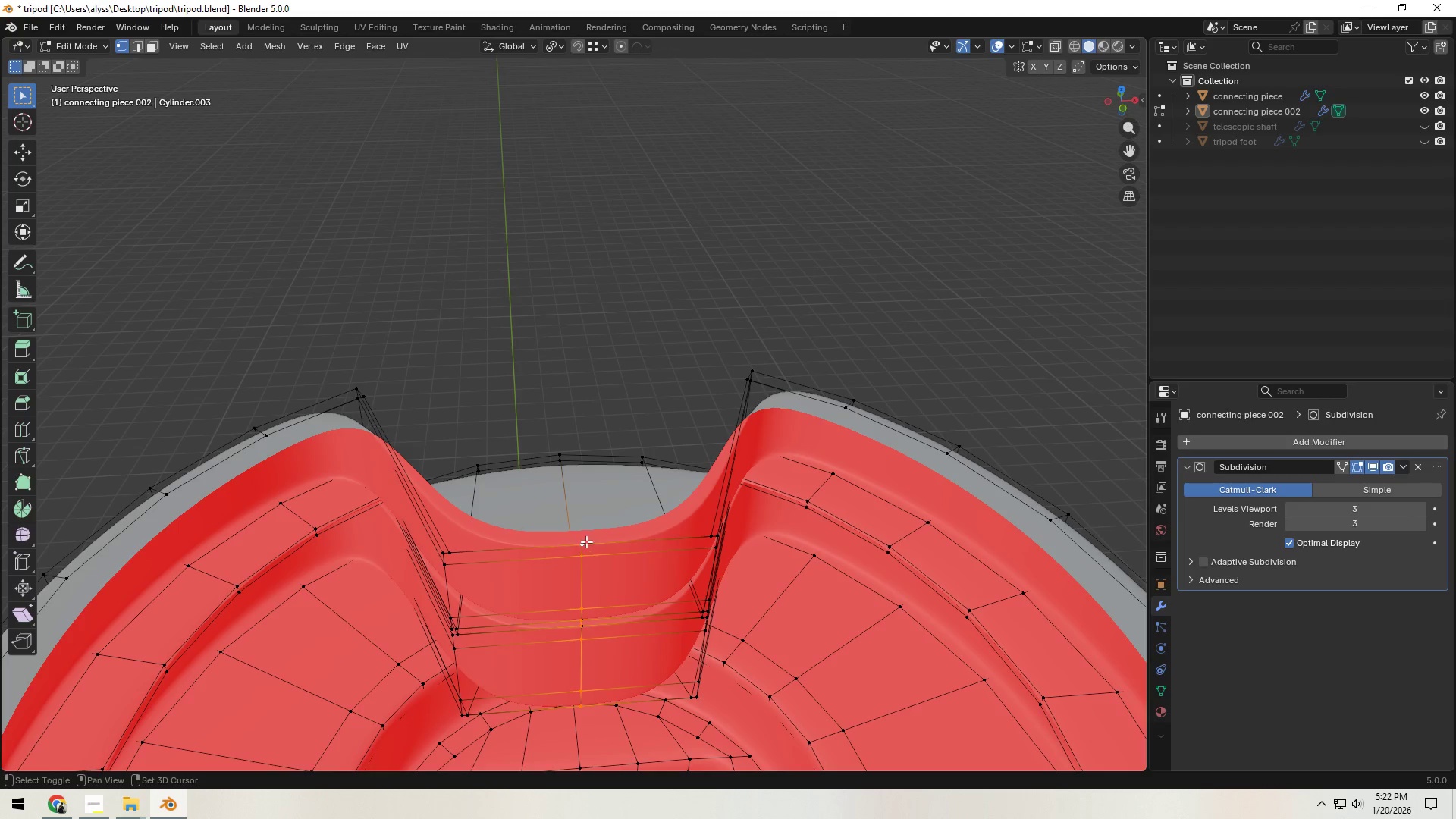 
key(Shift+ShiftLeft)
 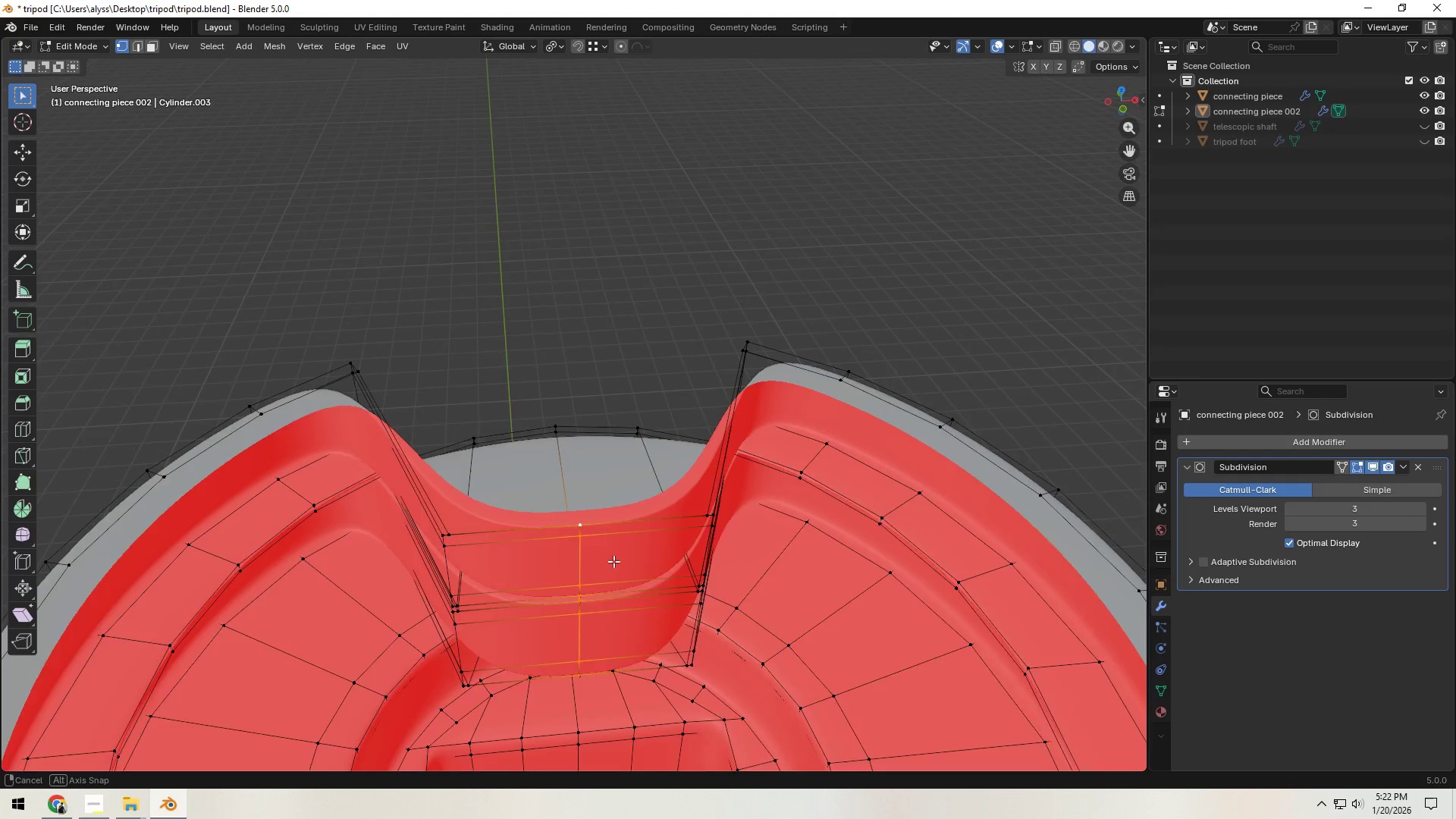 
type(gy)
 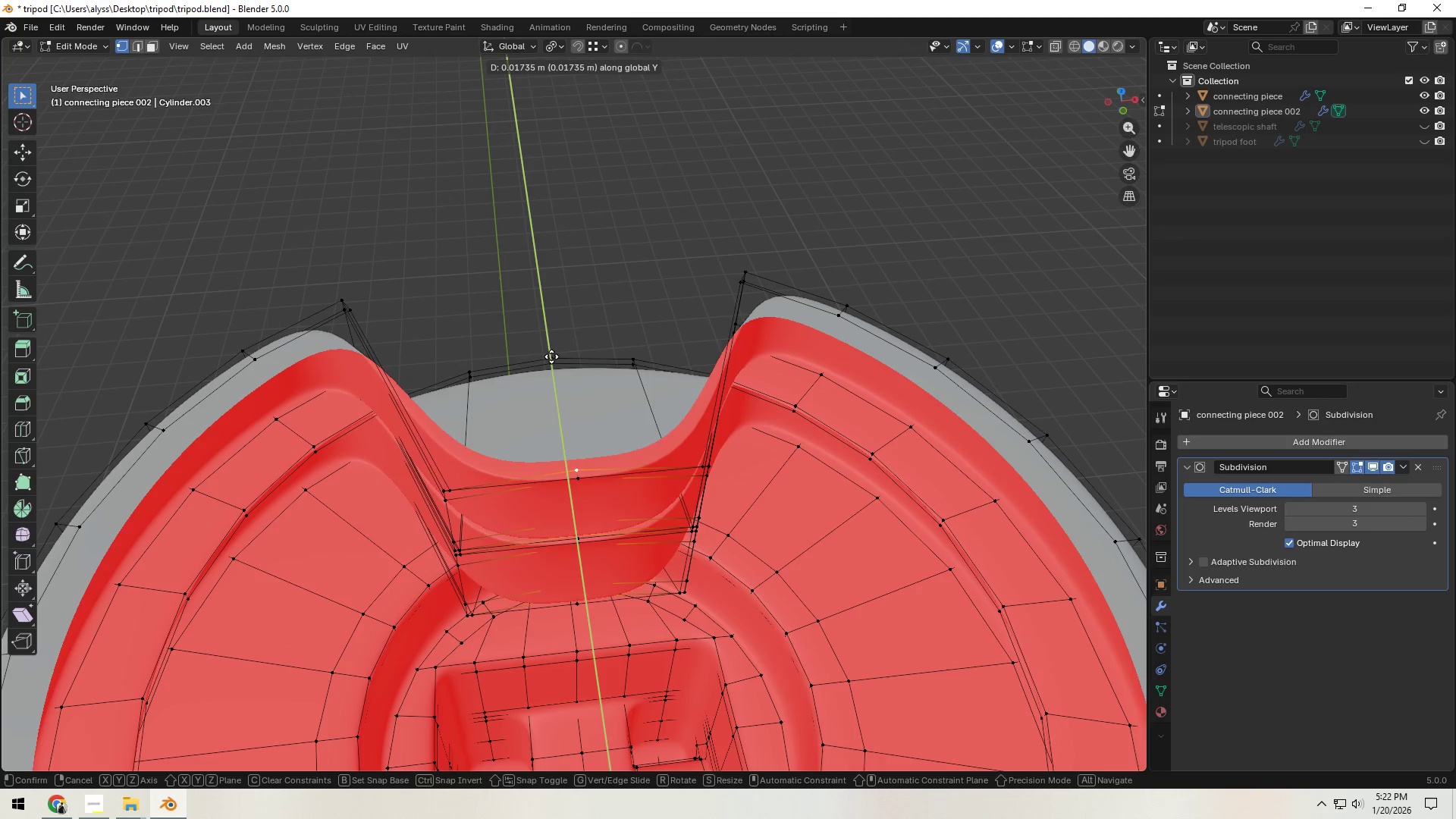 
hold_key(key=ControlLeft, duration=1.5)
left_click([551, 356])
 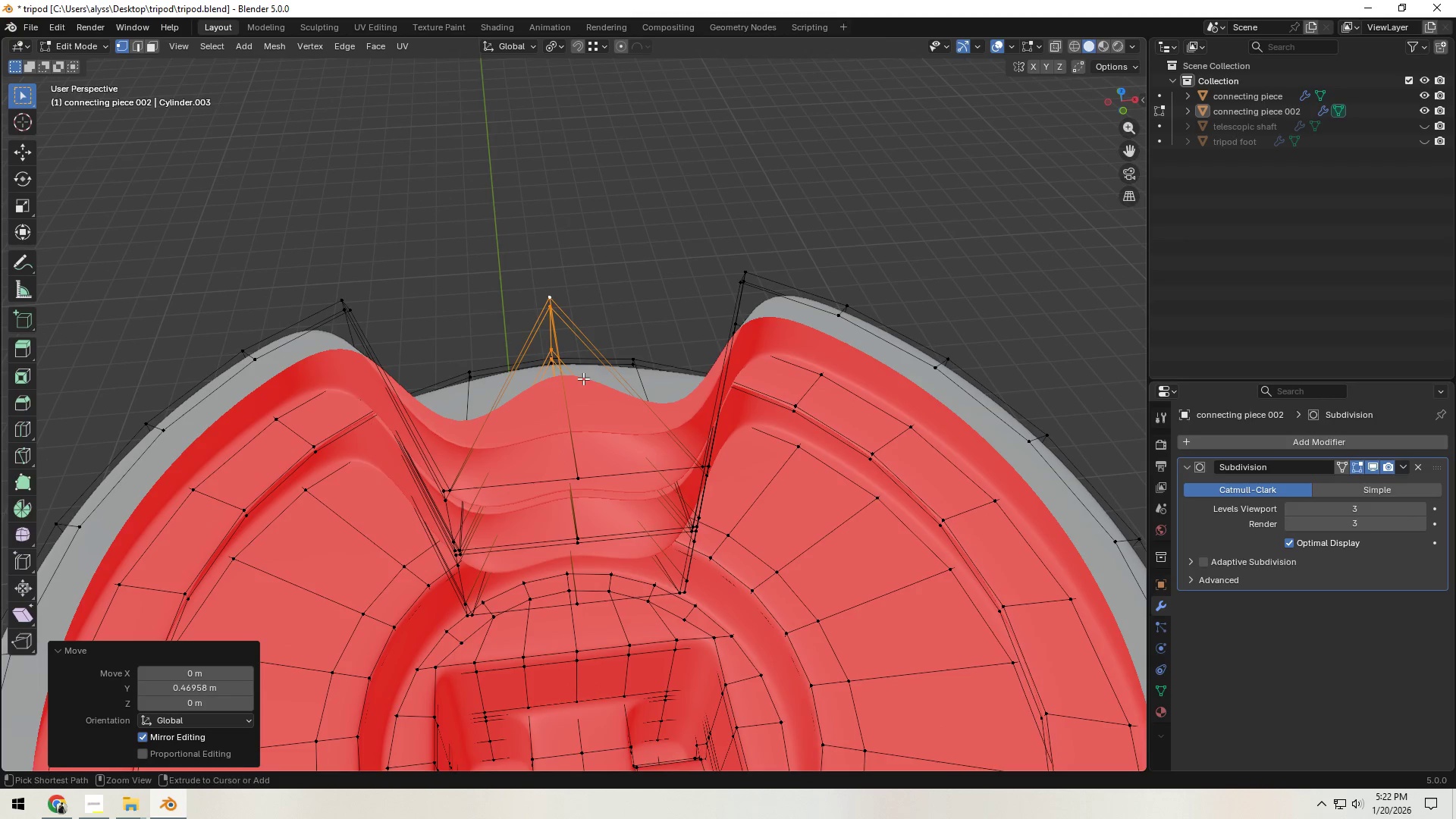 
key(Control+ControlLeft)
 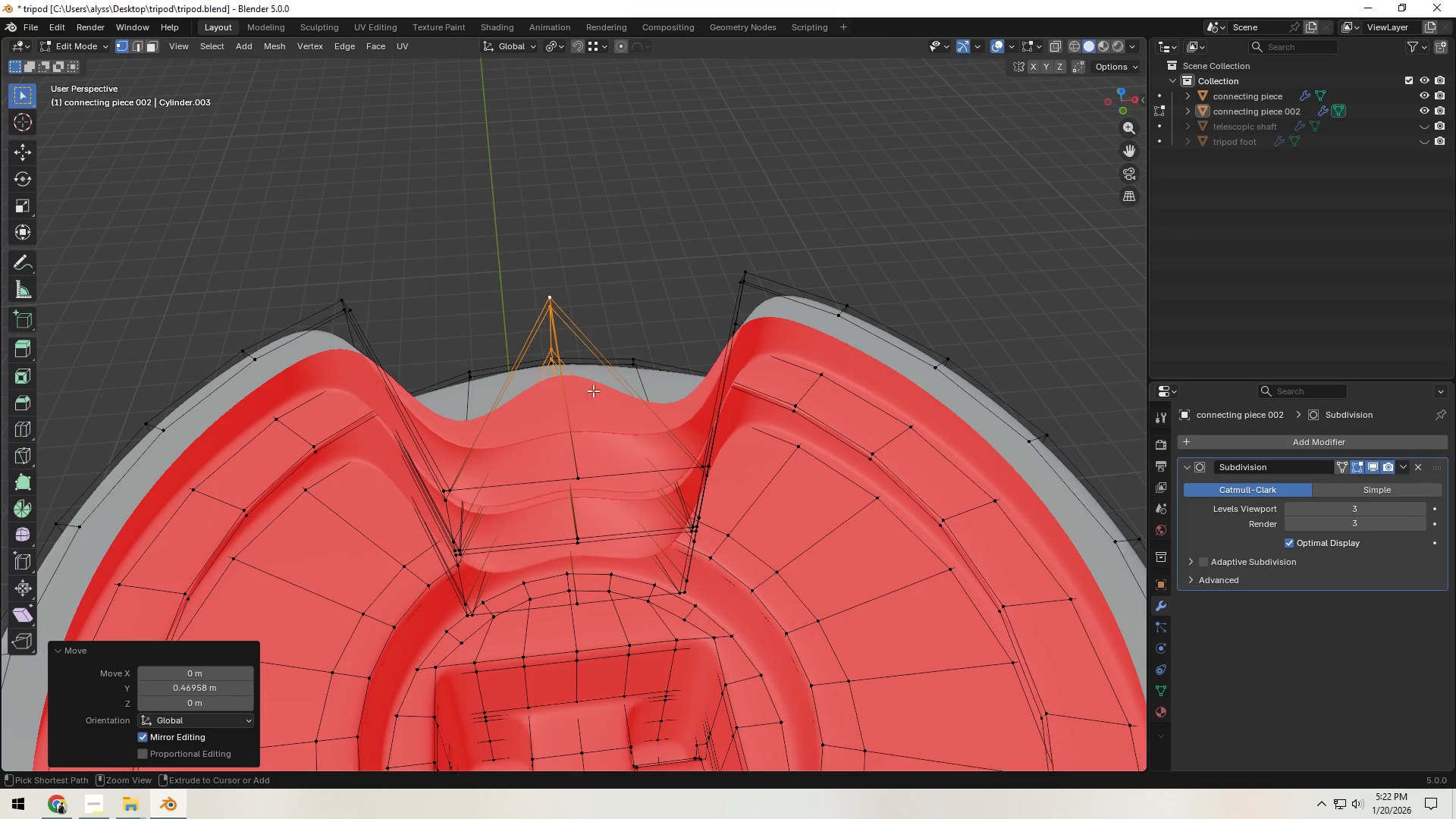 
key(Control+ControlLeft)
 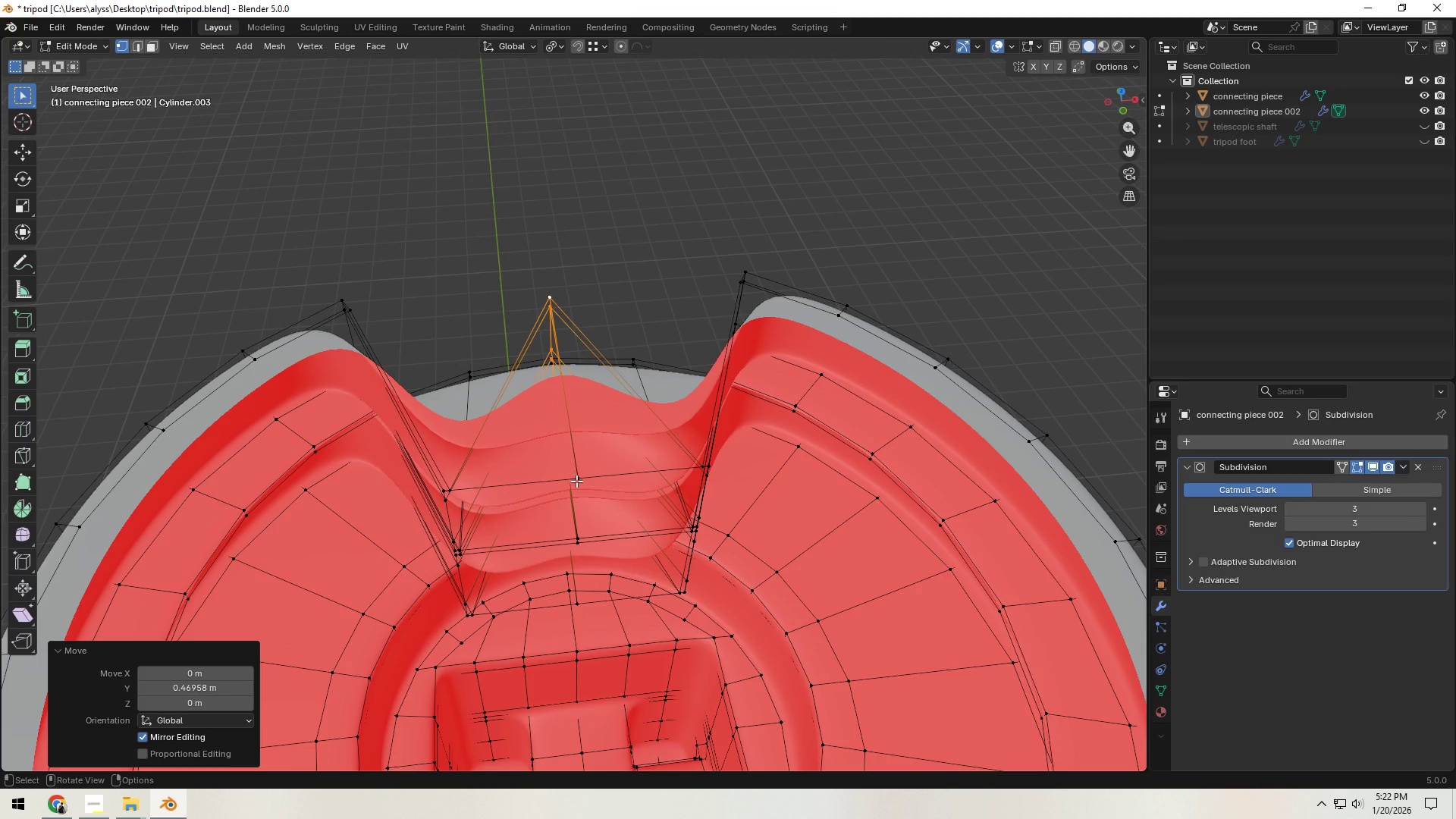 
hold_key(key=ControlLeft, duration=0.69)
 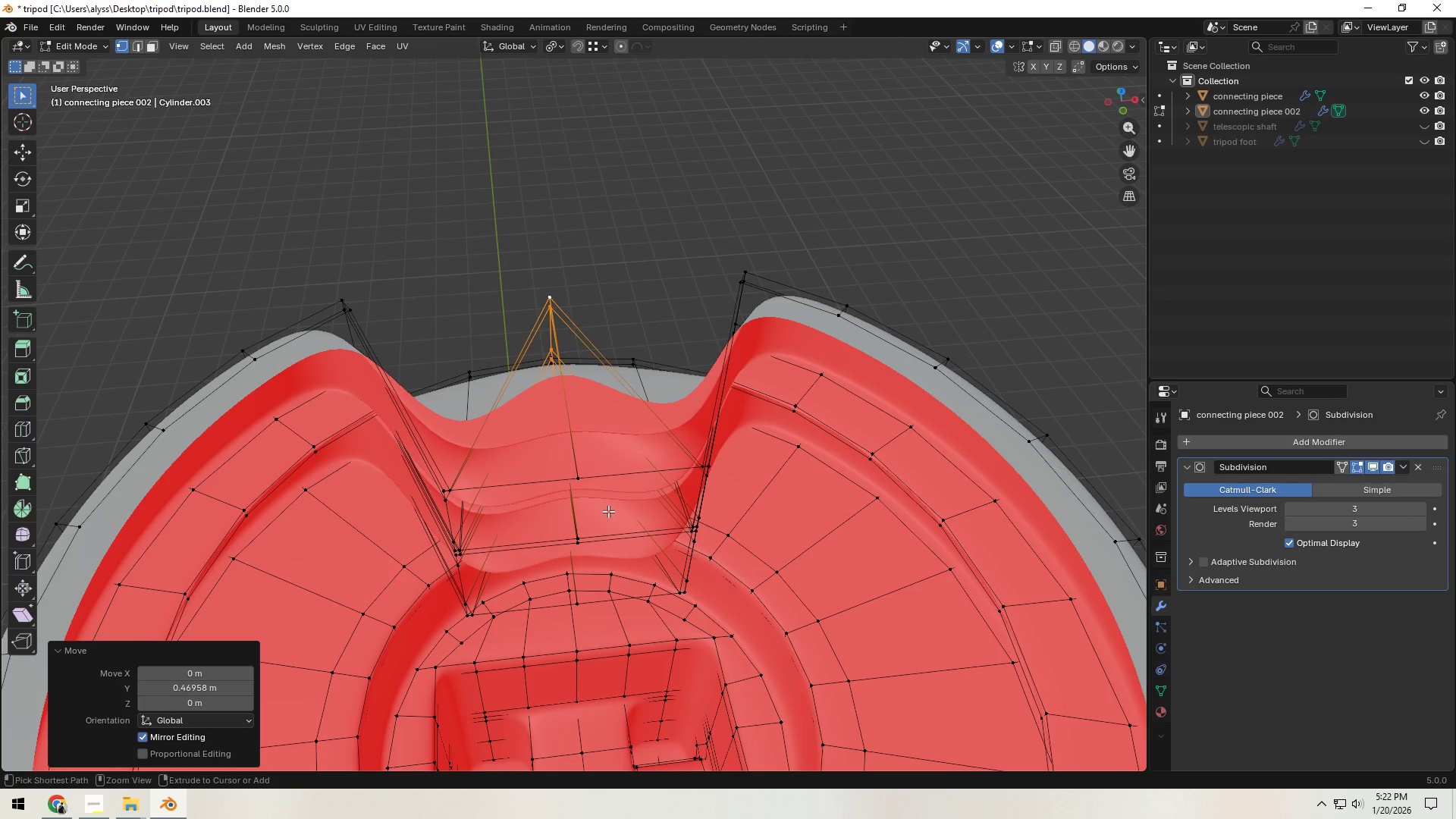 
key(Control+Z)
 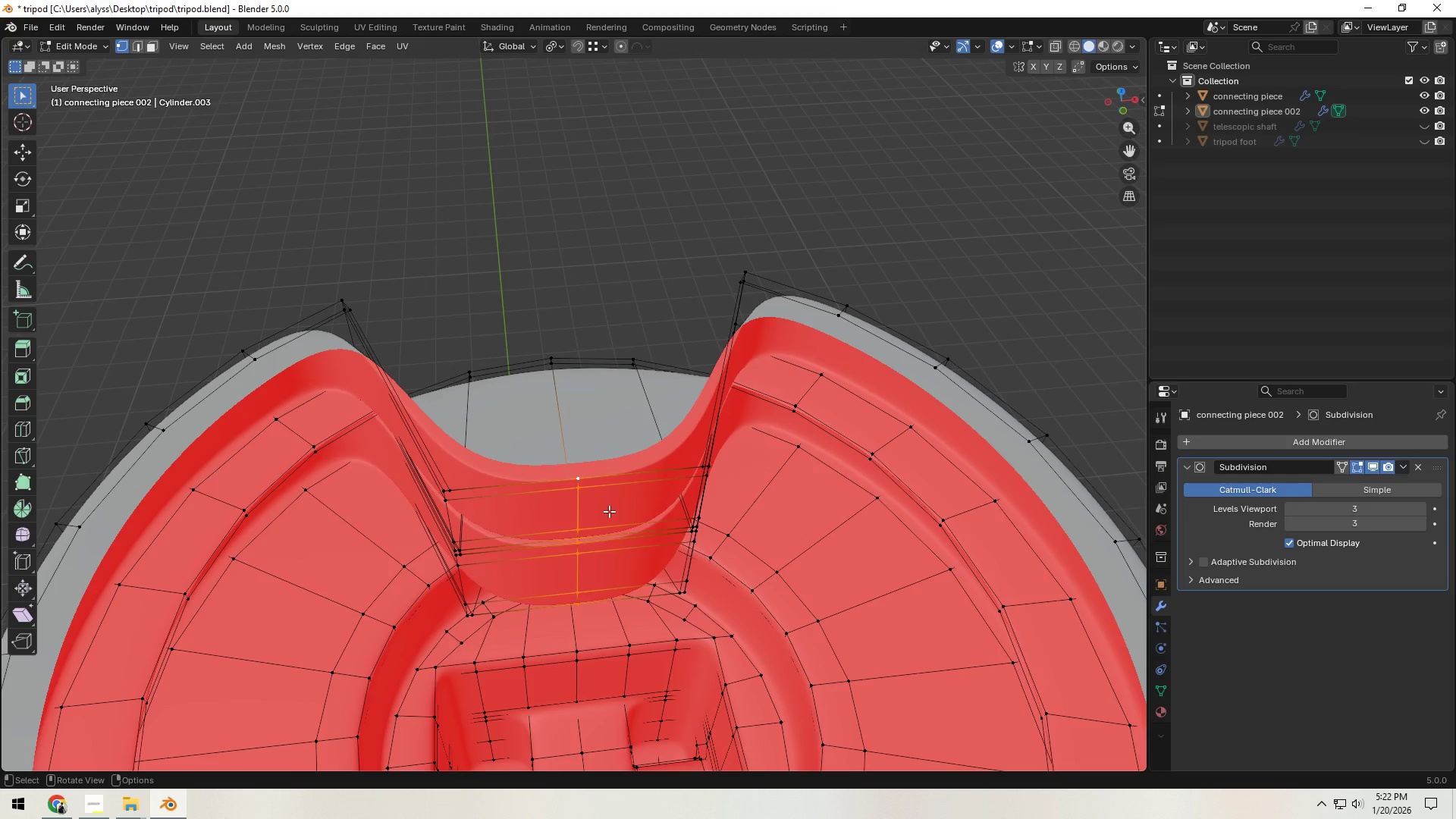 
scroll: coordinate [609, 511], scroll_direction: down, amount: 5.0
 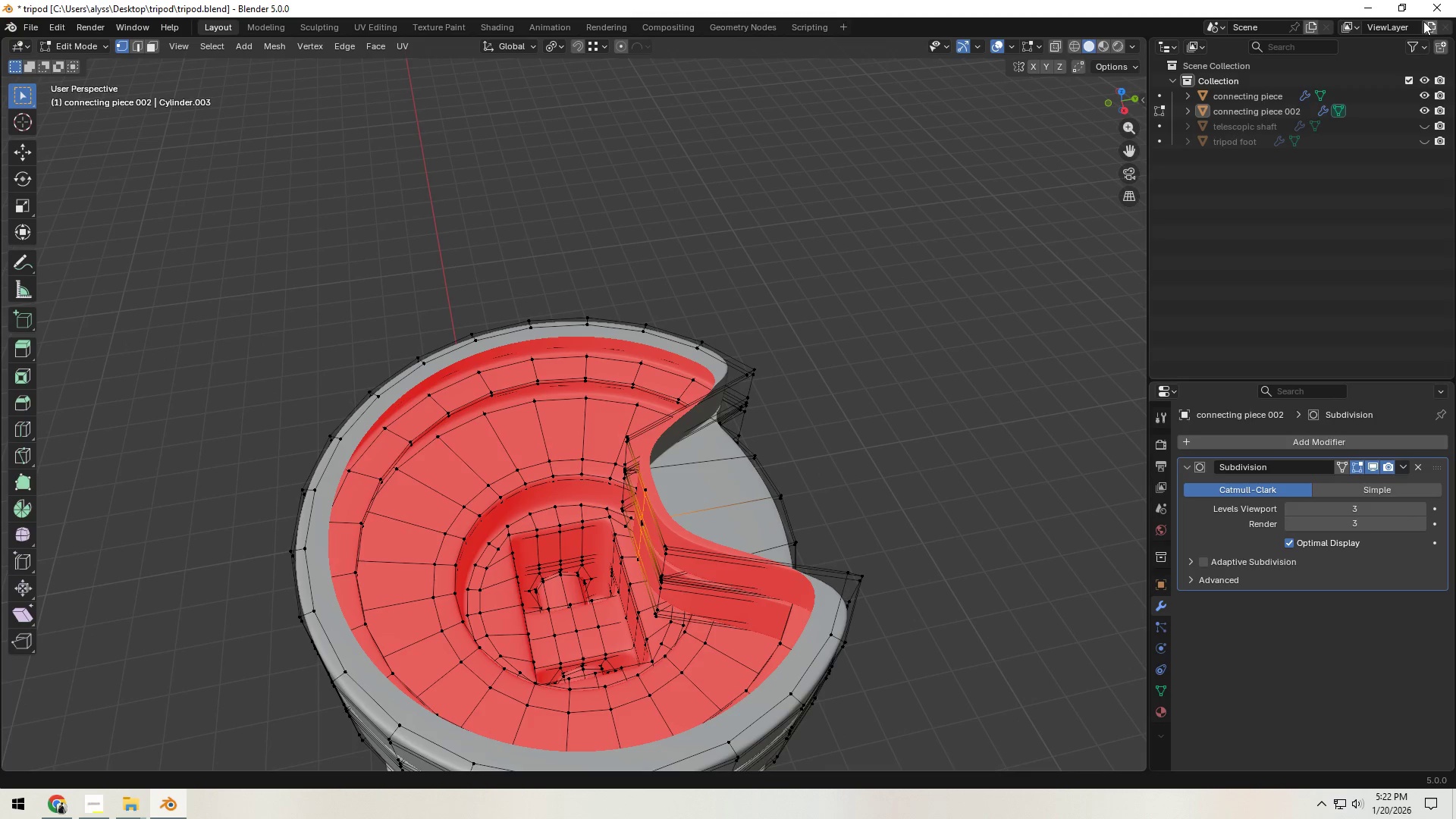 
key(Tab)
 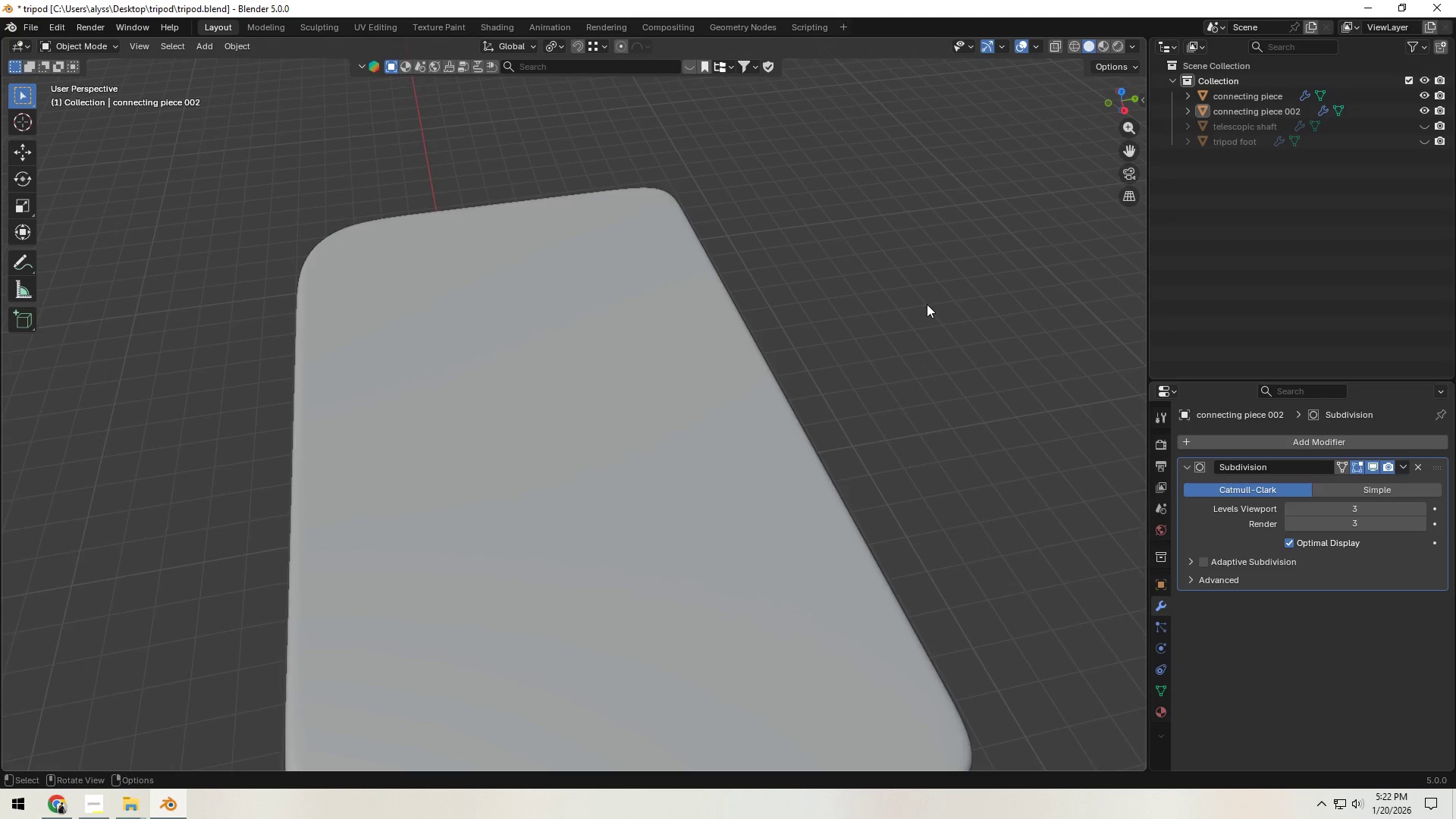 